 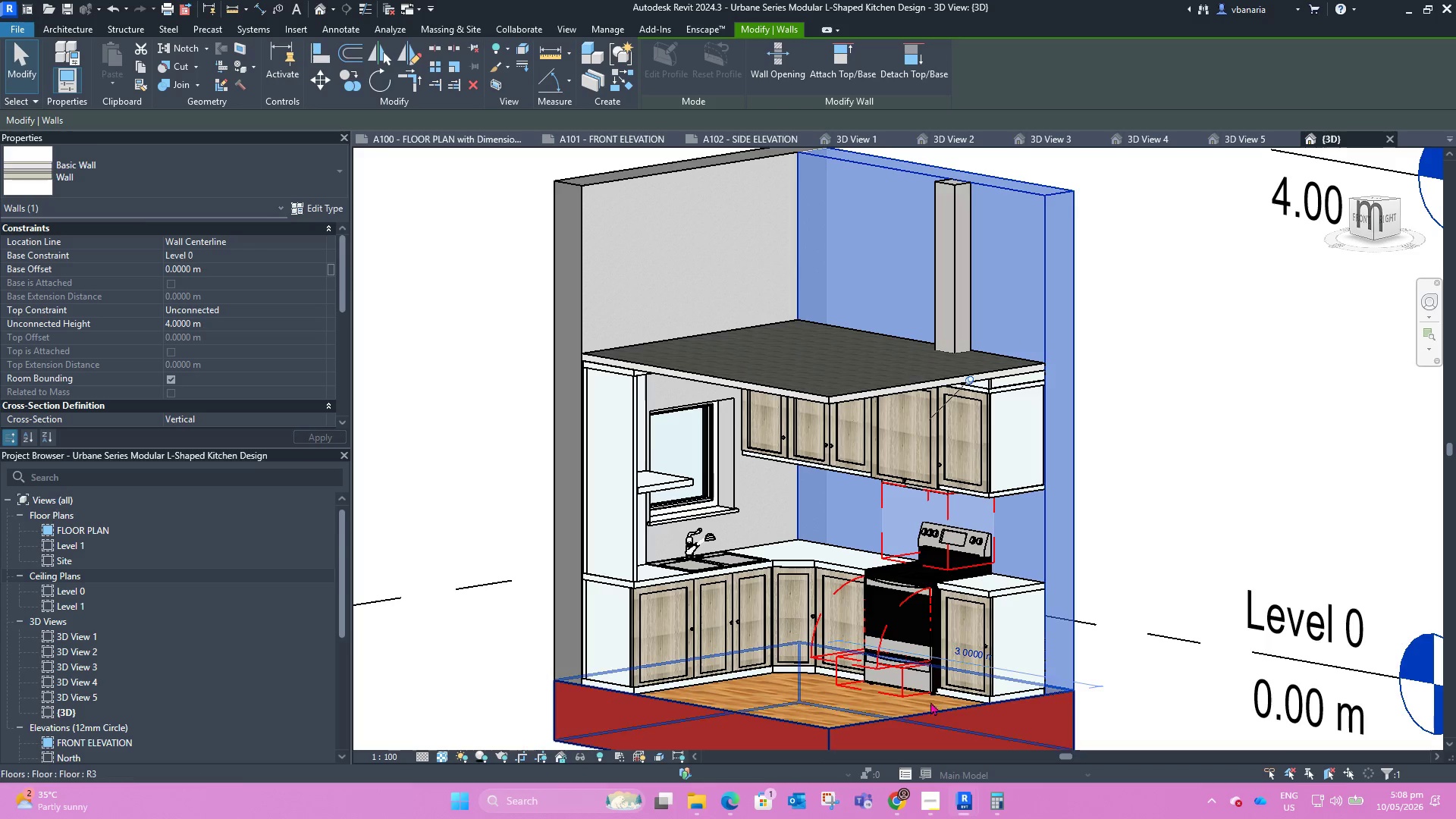 
left_click([864, 456])
 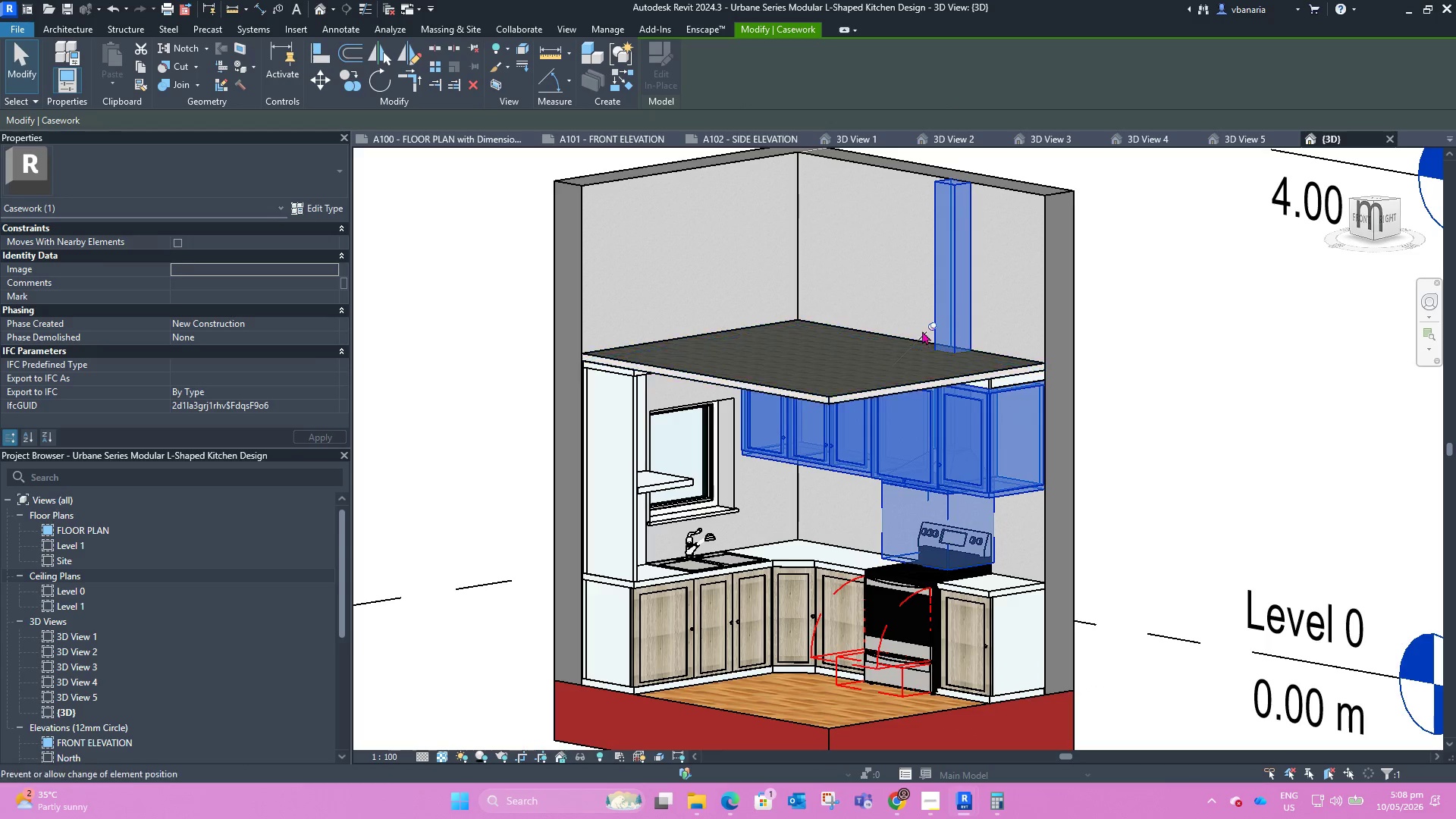 
left_click([916, 337])
 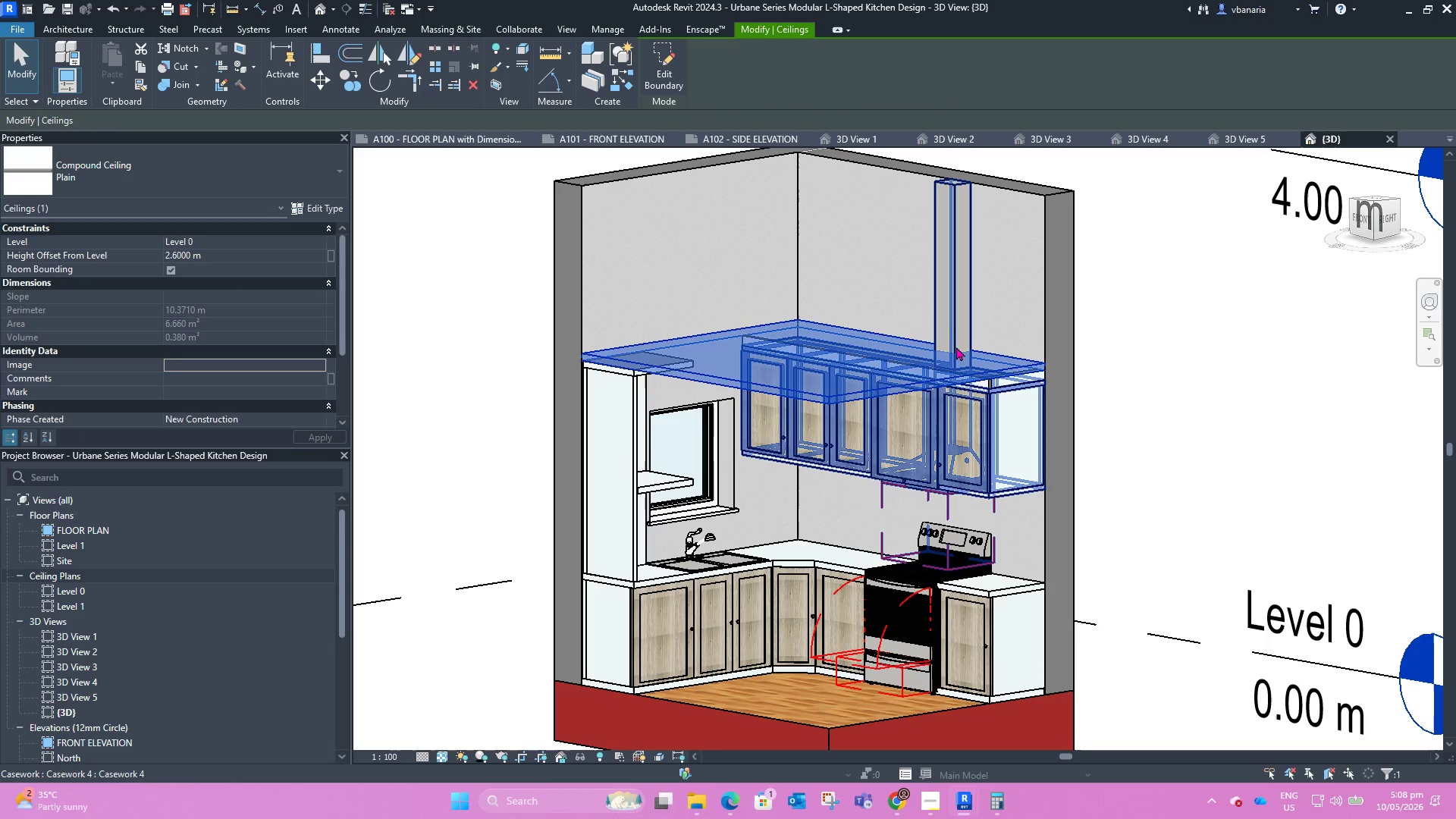 
scroll: coordinate [956, 351], scroll_direction: up, amount: 2.0
 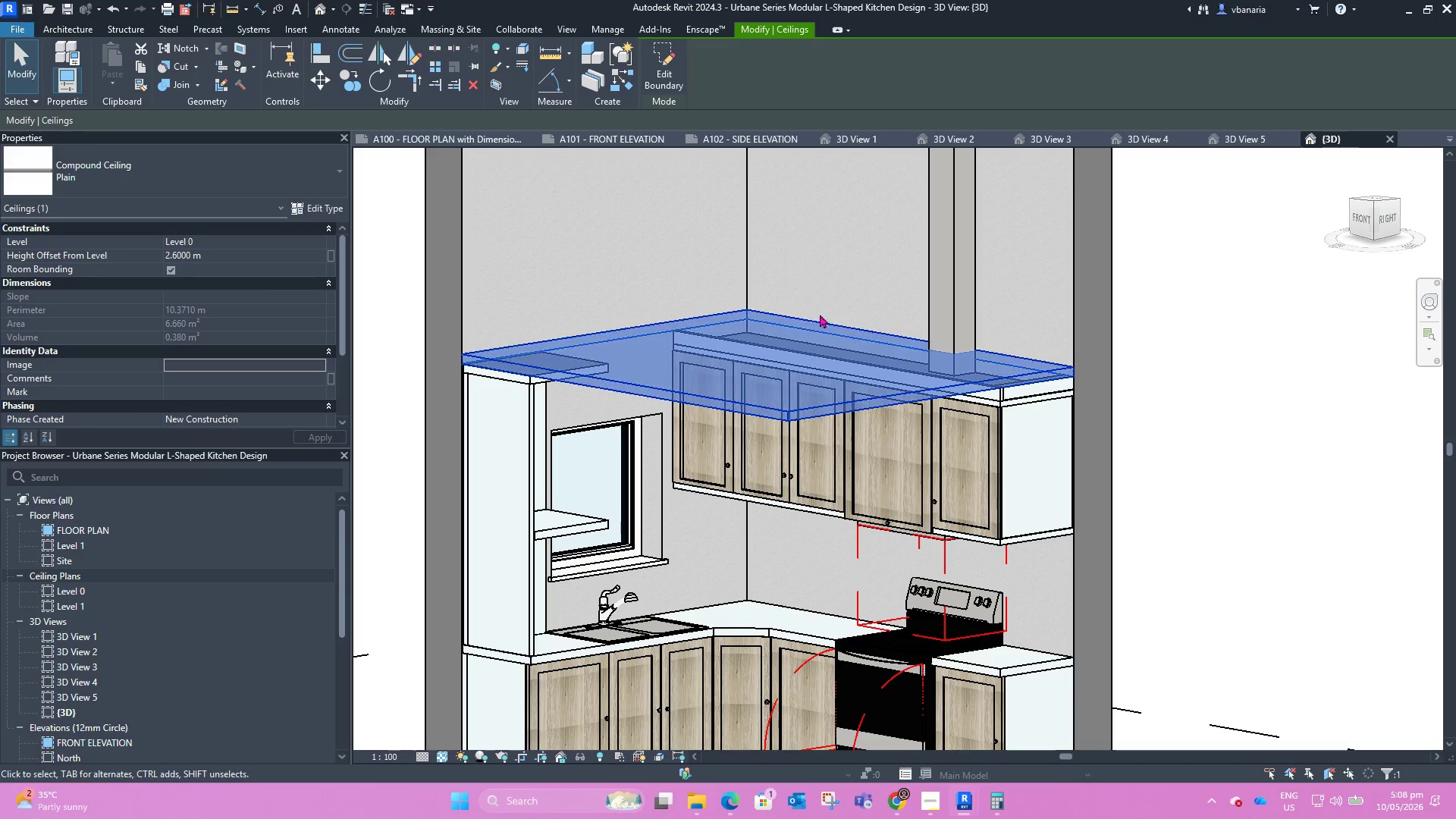 
scroll: coordinate [795, 300], scroll_direction: down, amount: 3.0
 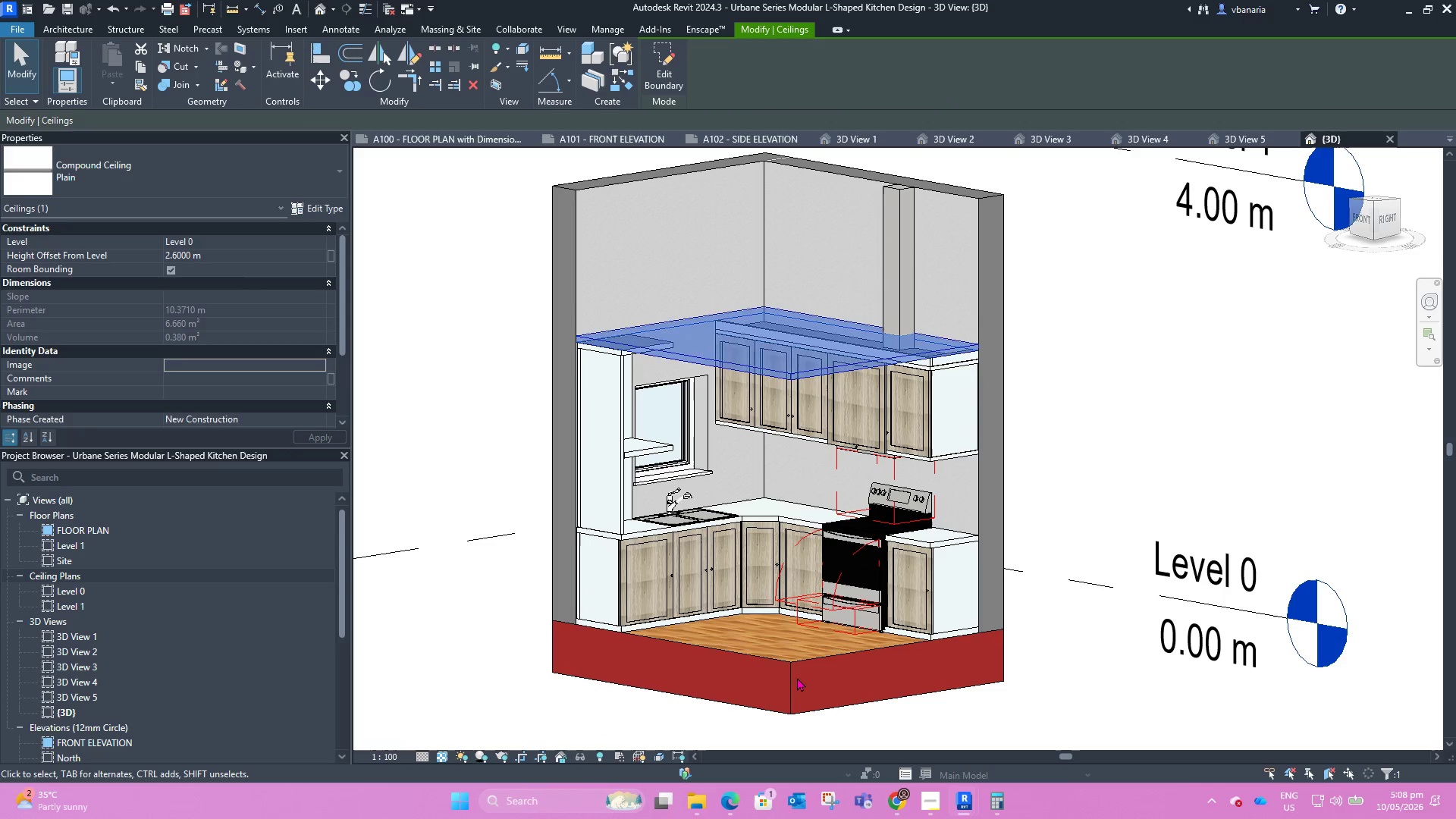 
double_click([791, 670])
 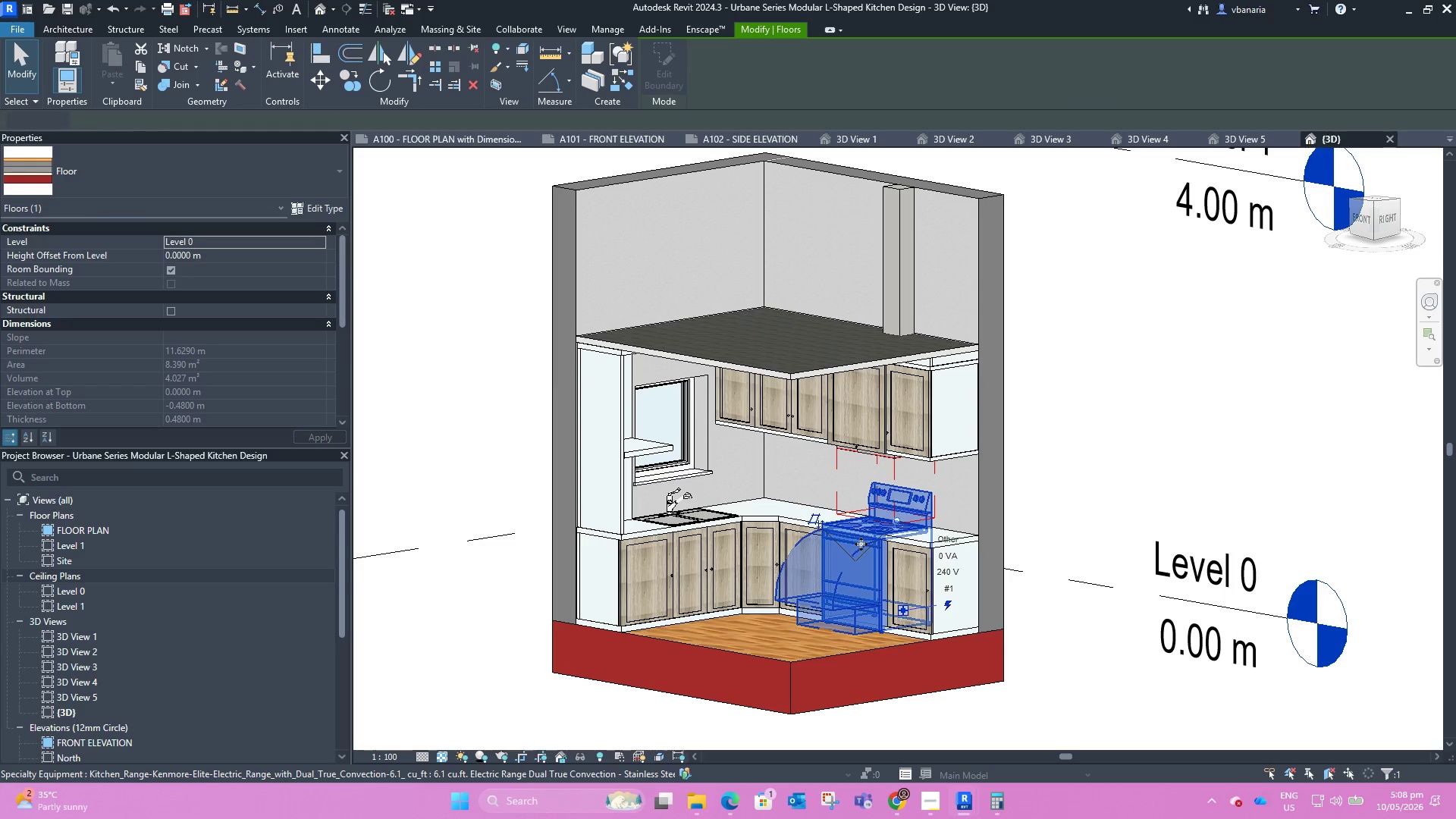 
scroll: coordinate [968, 592], scroll_direction: up, amount: 7.0
 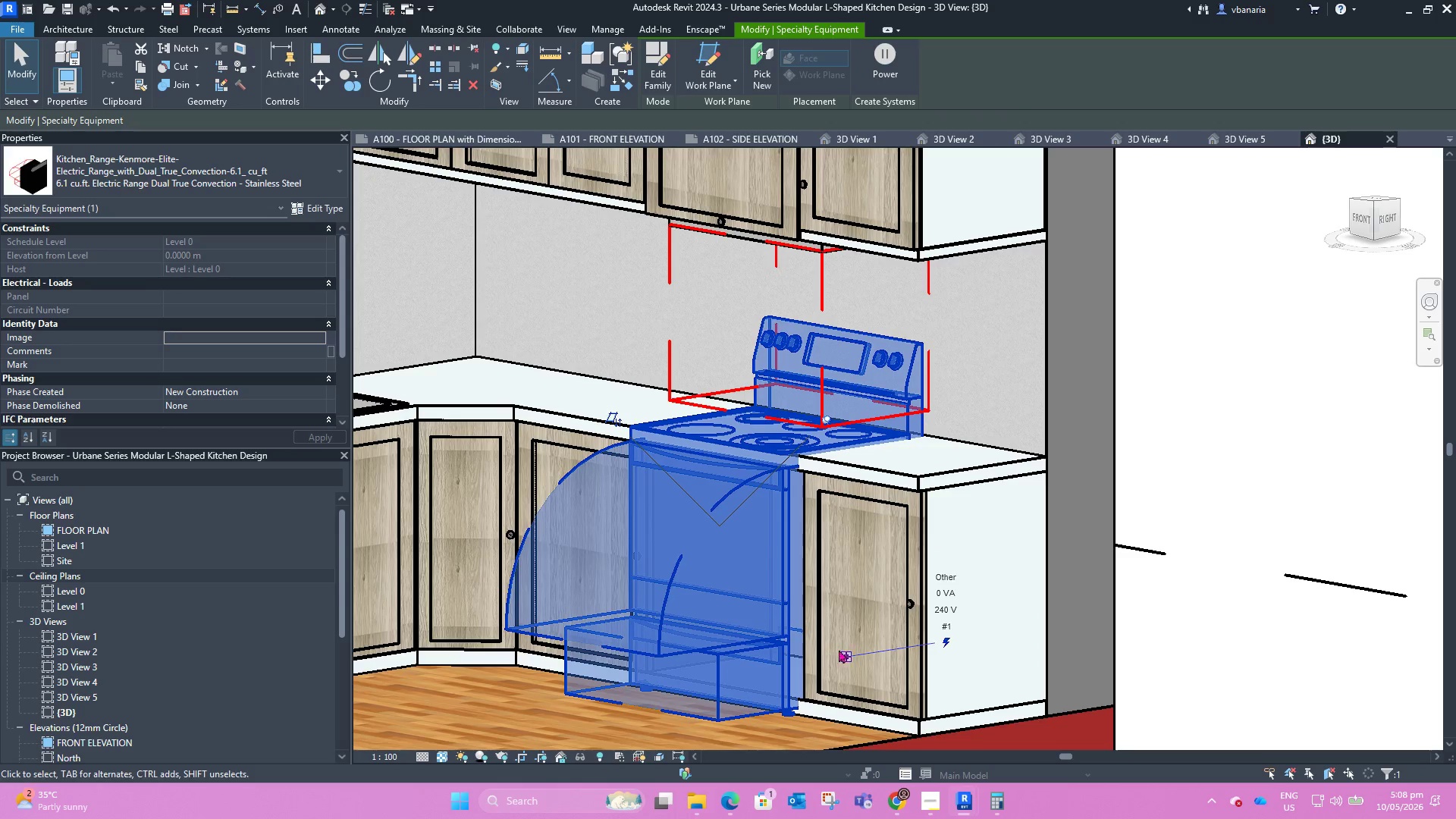 
left_click([844, 657])
 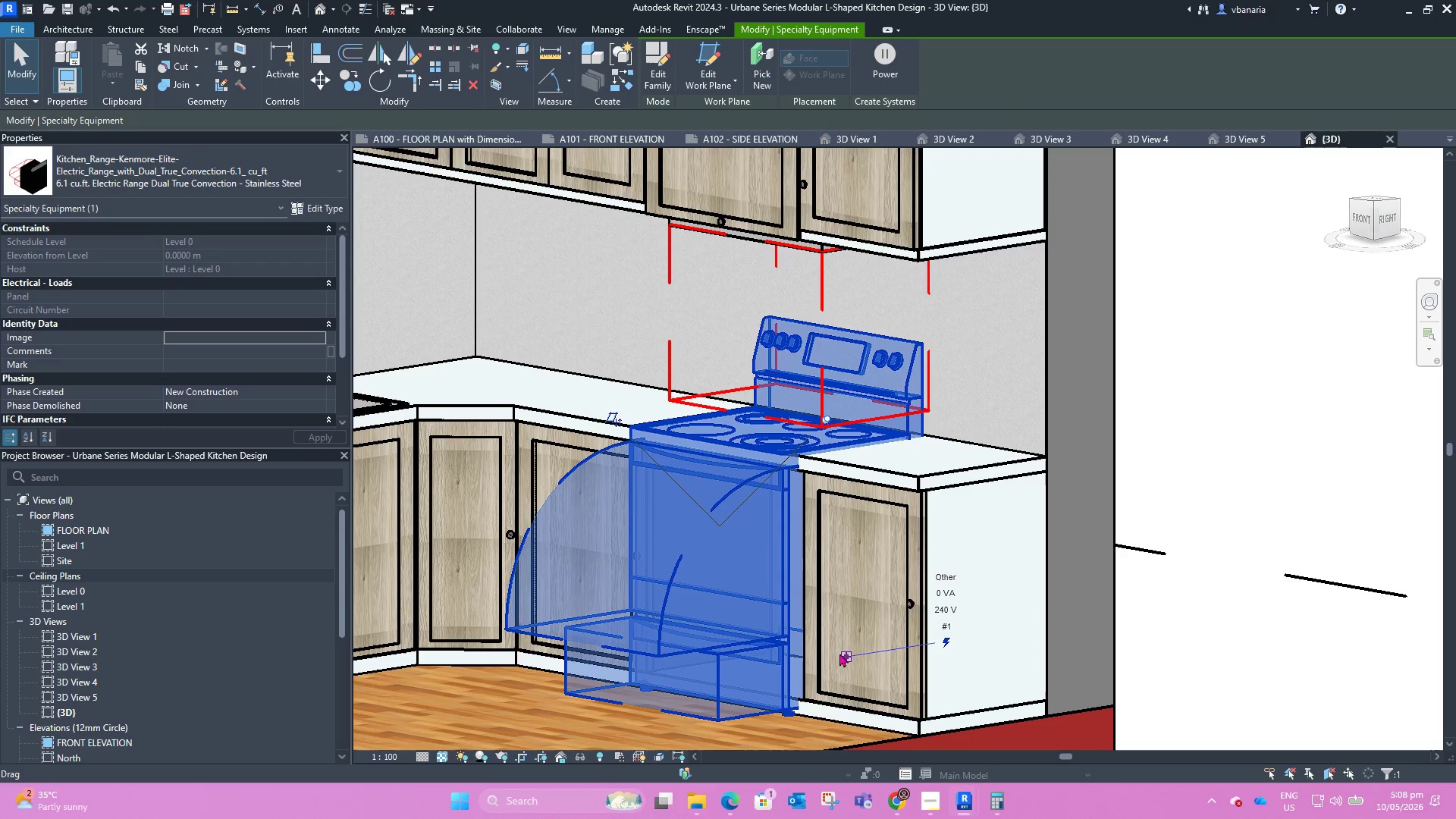 
left_click([843, 654])
 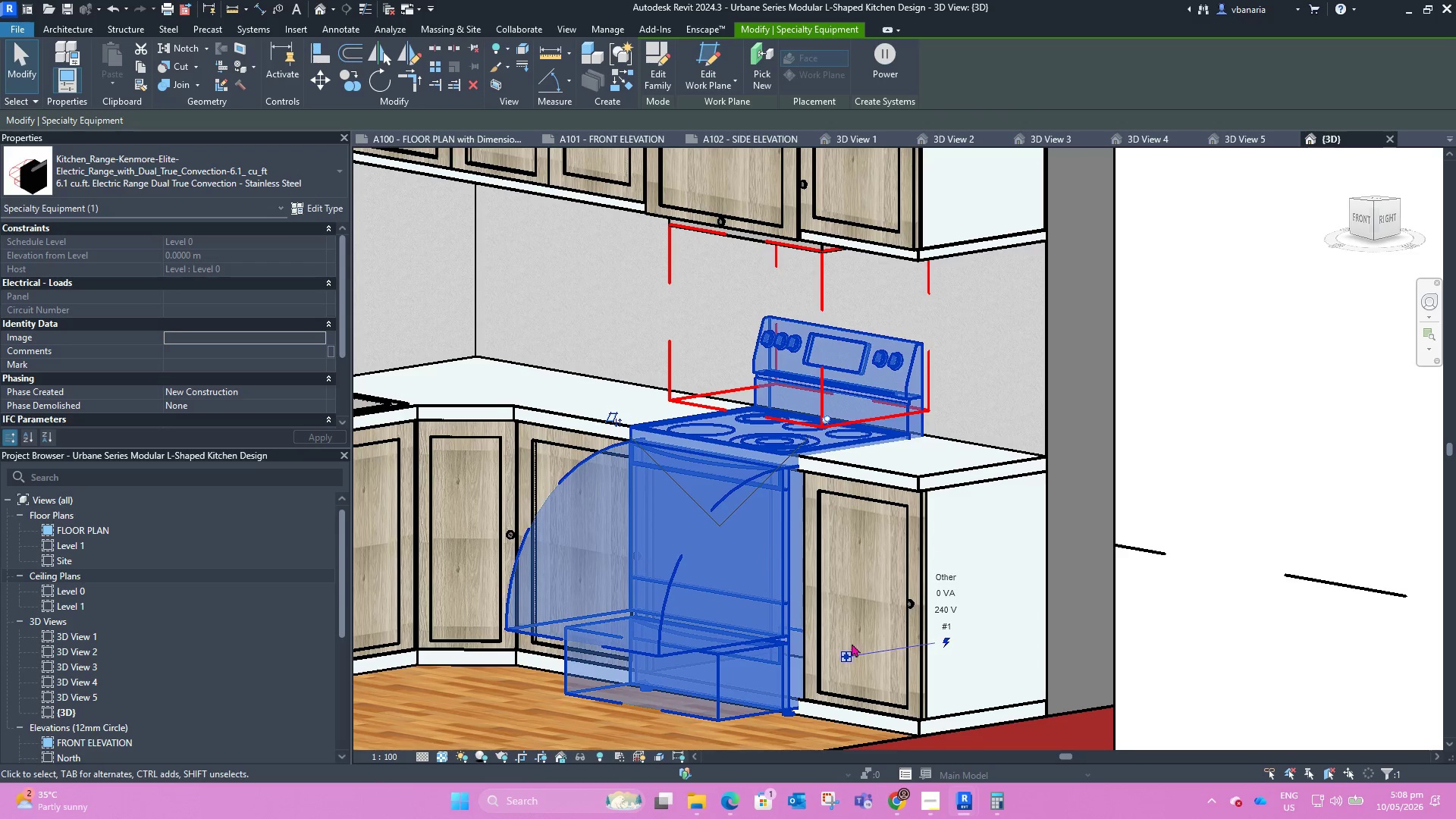 
left_click([843, 654])
 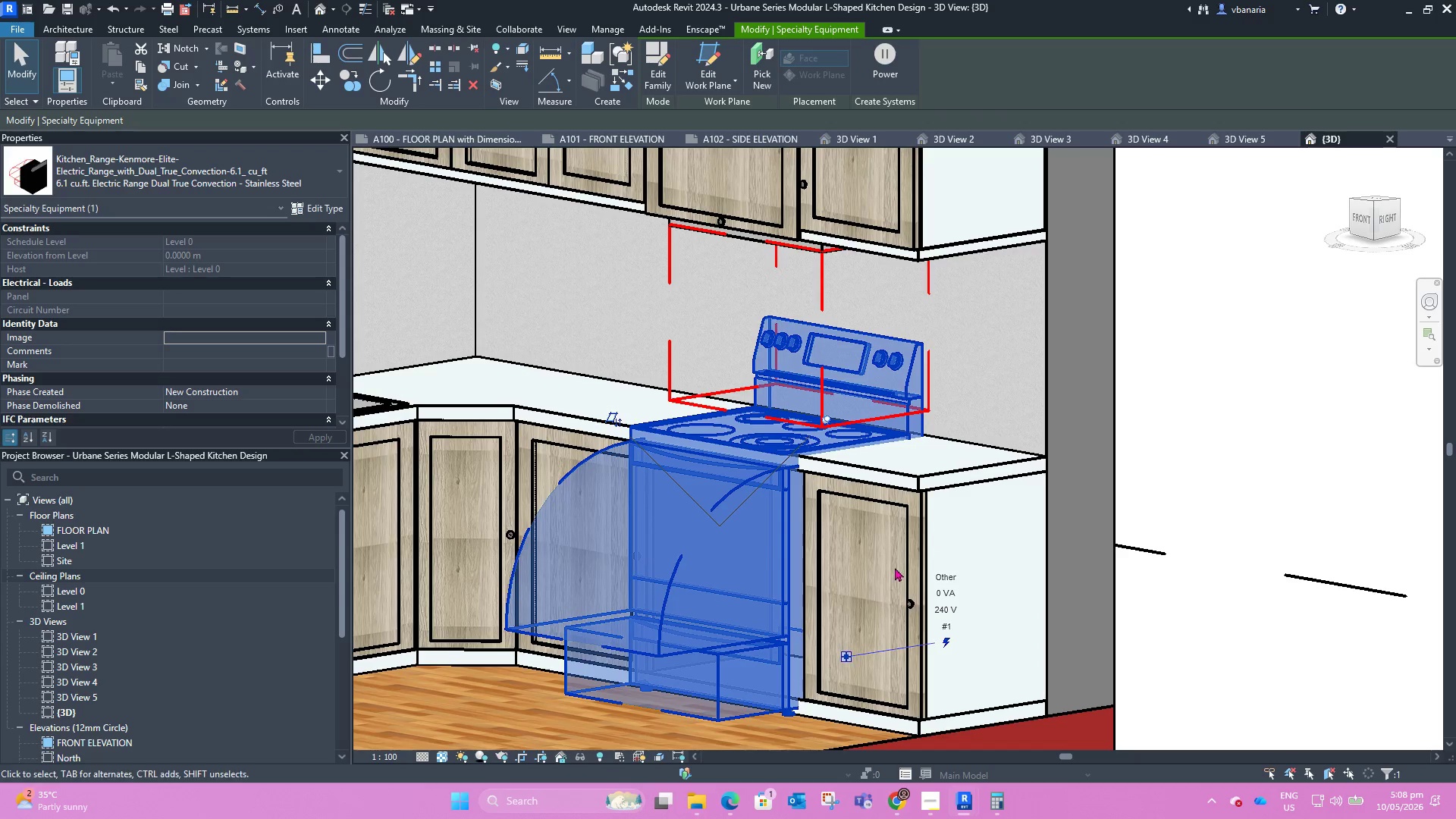 
scroll: coordinate [910, 563], scroll_direction: down, amount: 3.0
 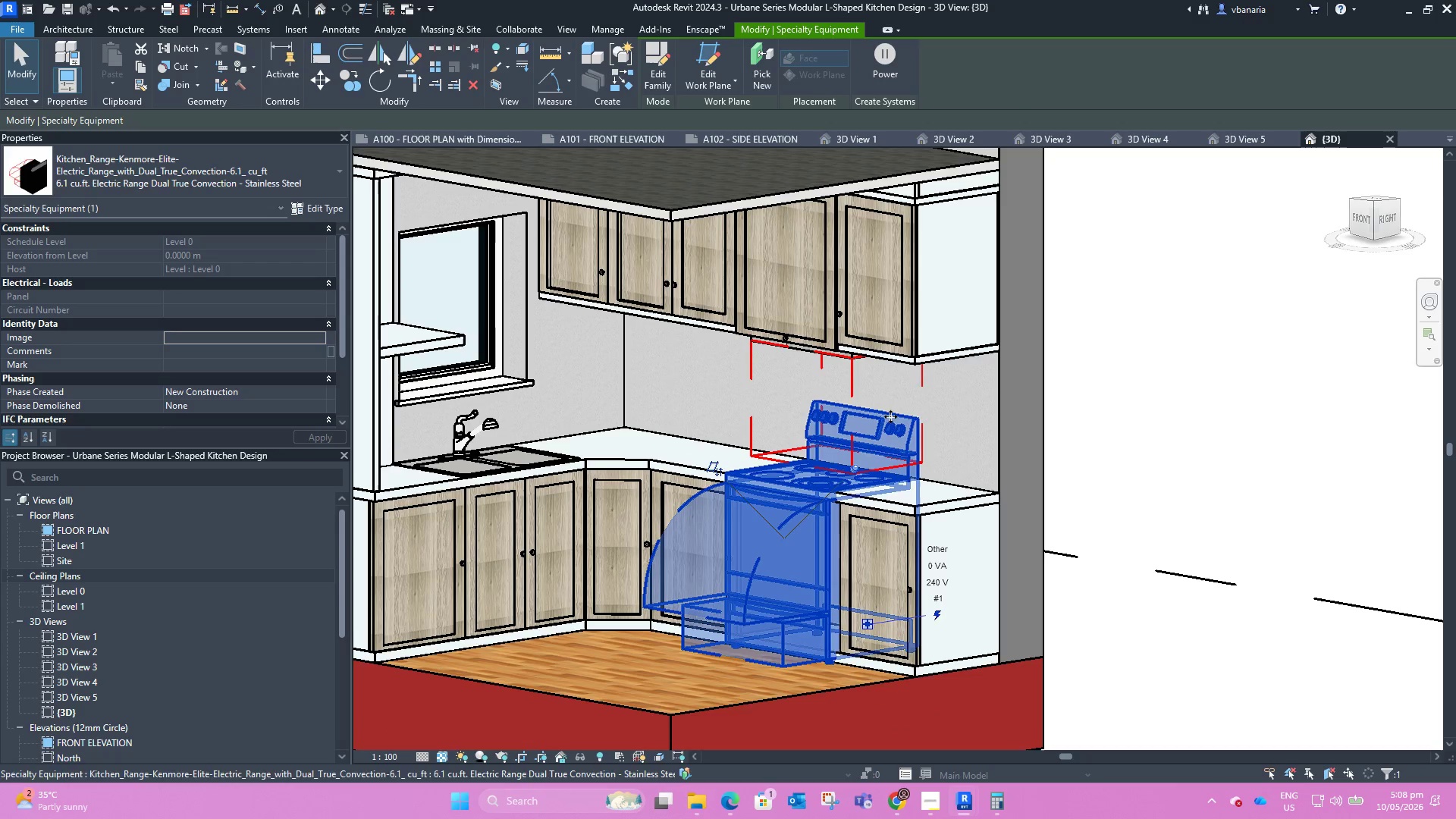 
left_click([837, 348])
 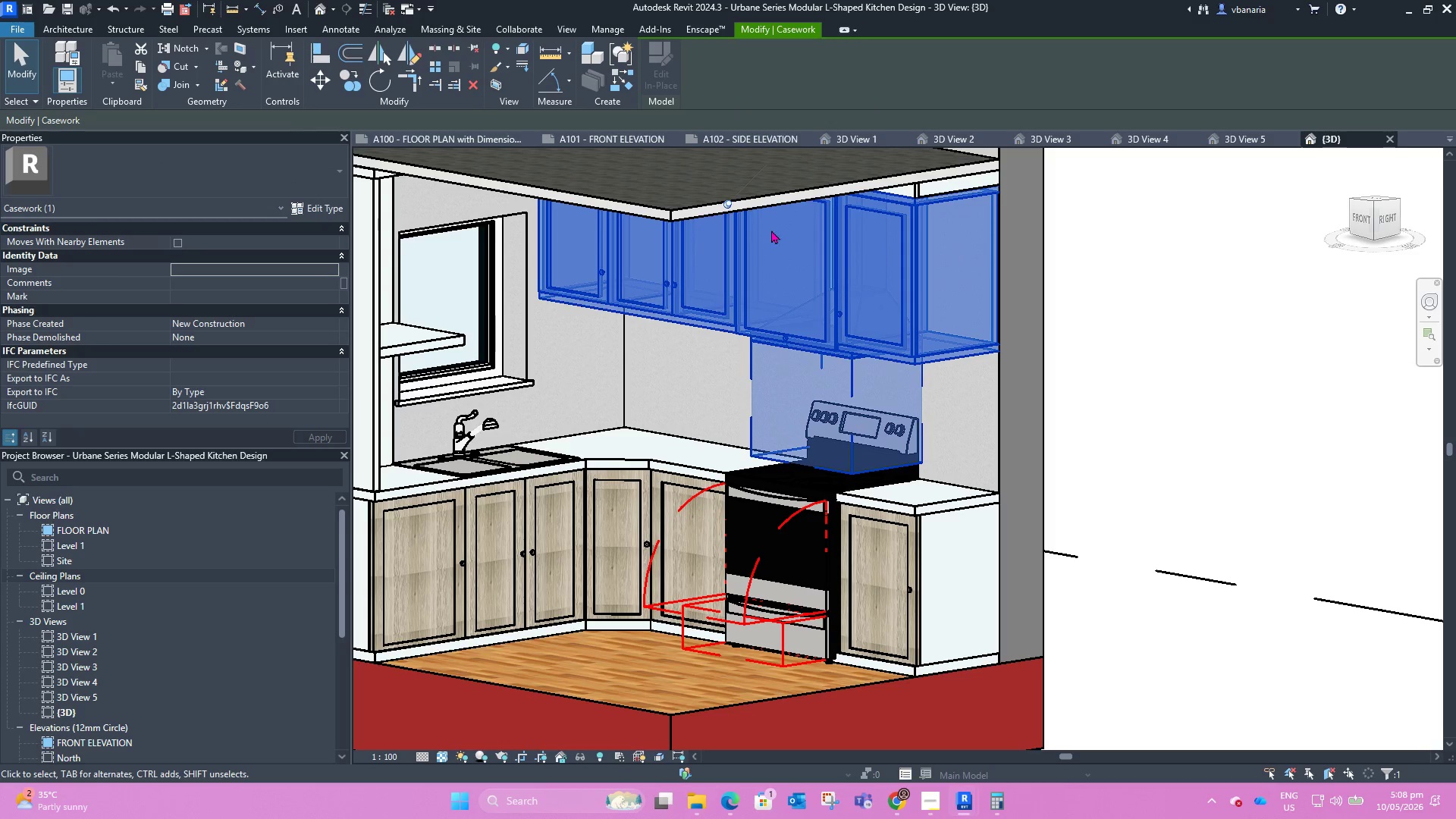 
scroll: coordinate [932, 383], scroll_direction: down, amount: 2.0
 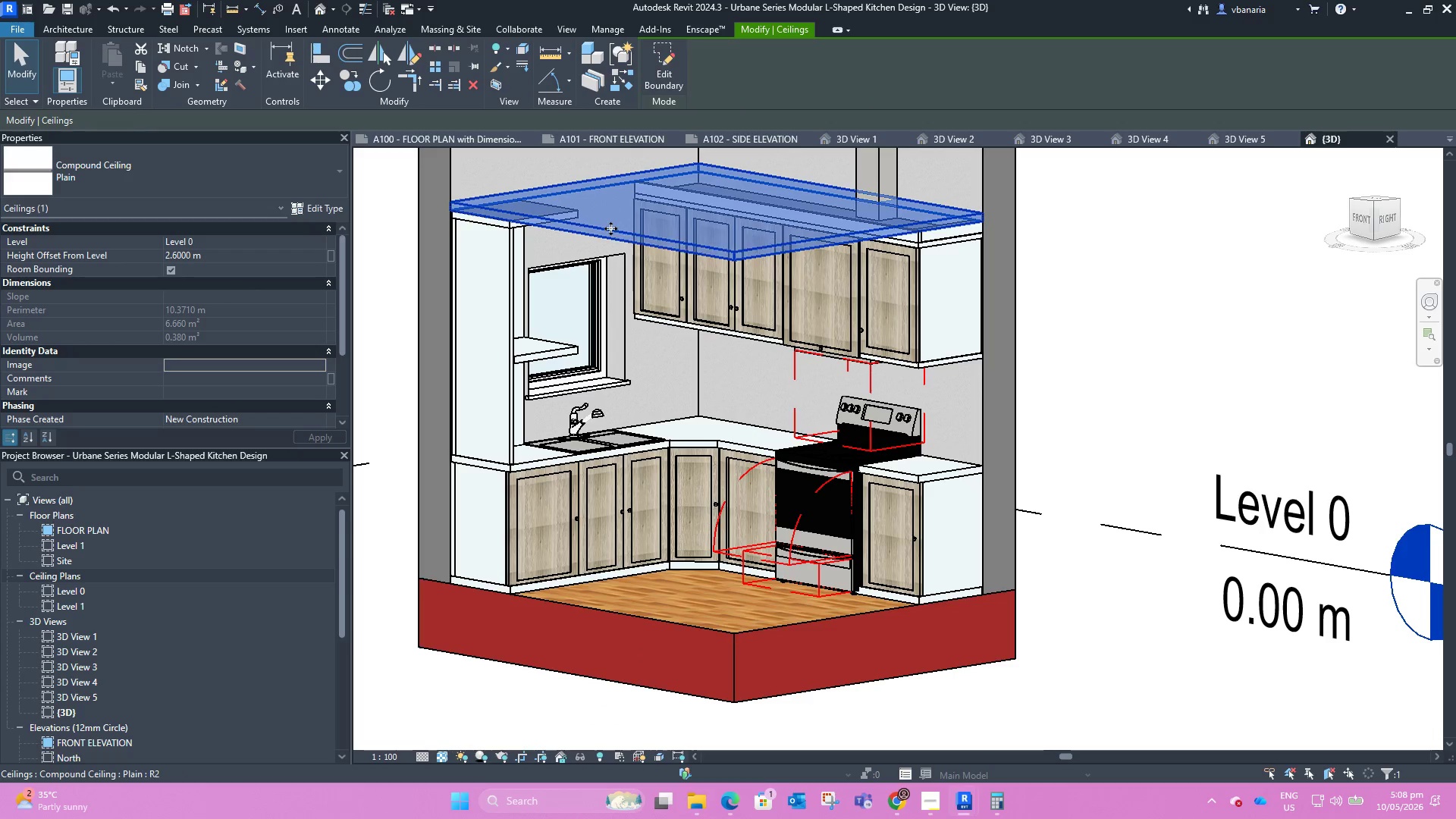 
left_click([1199, 320])
 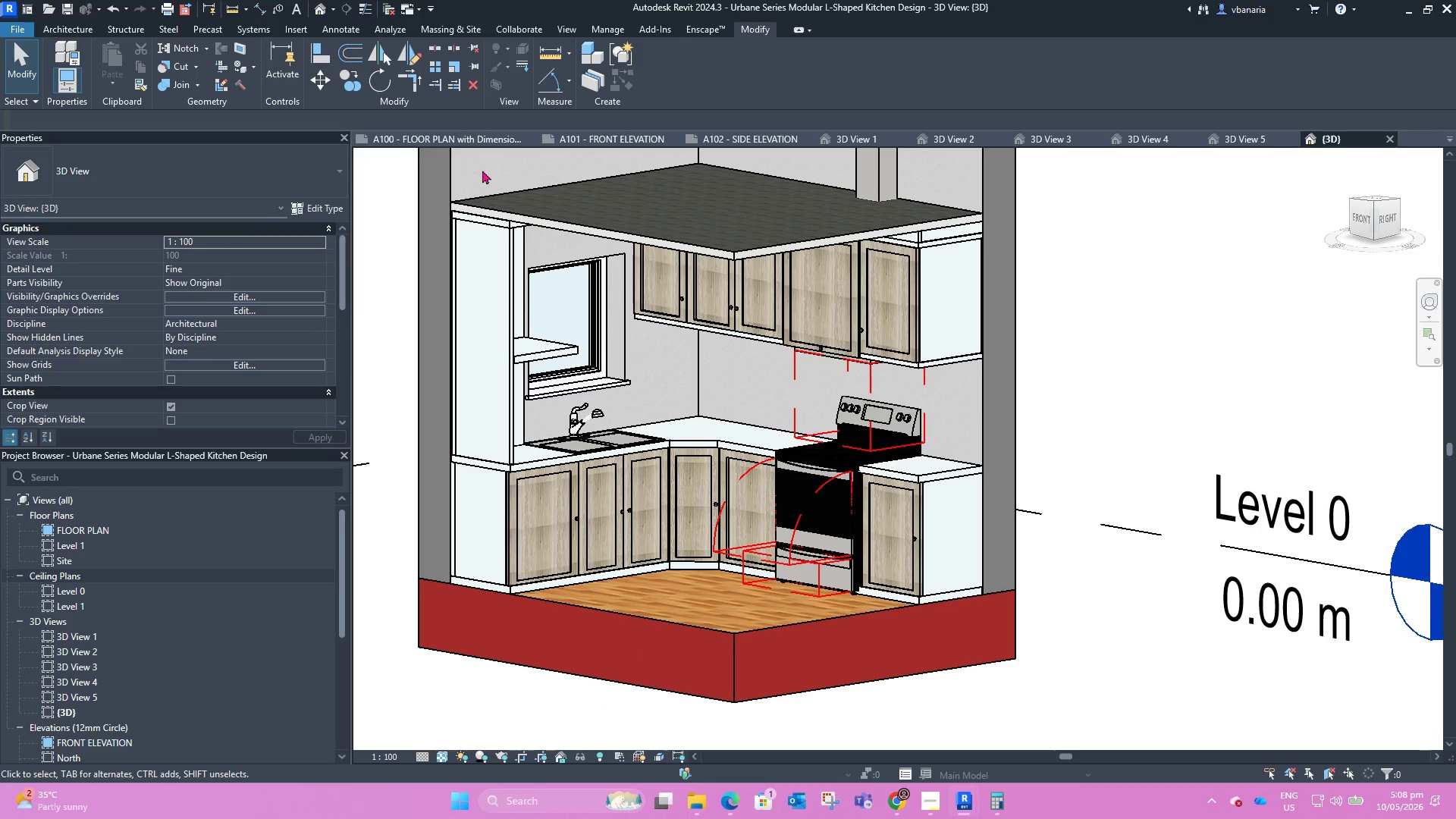 
left_click([444, 136])
 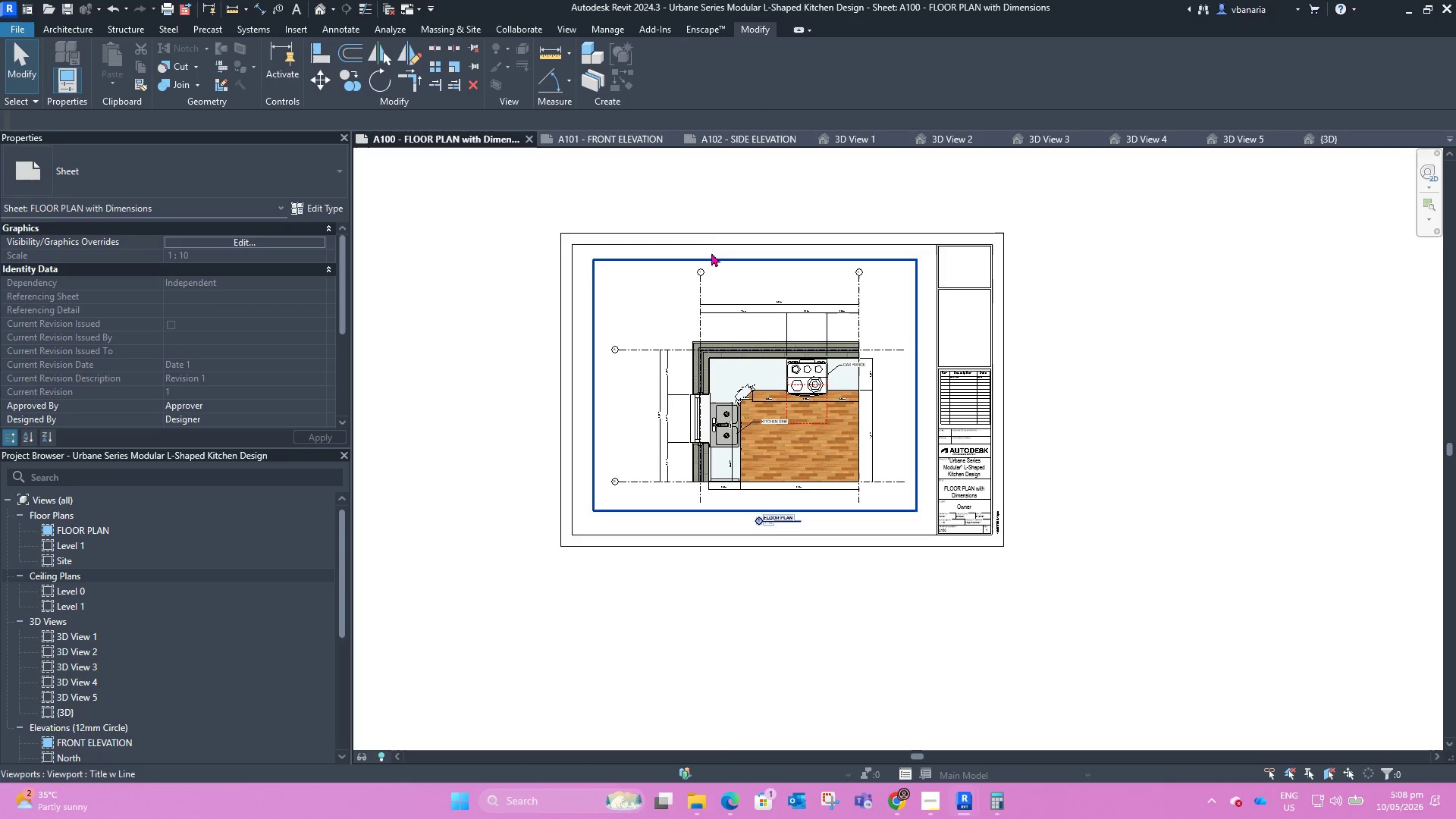 
right_click([1174, 253])
 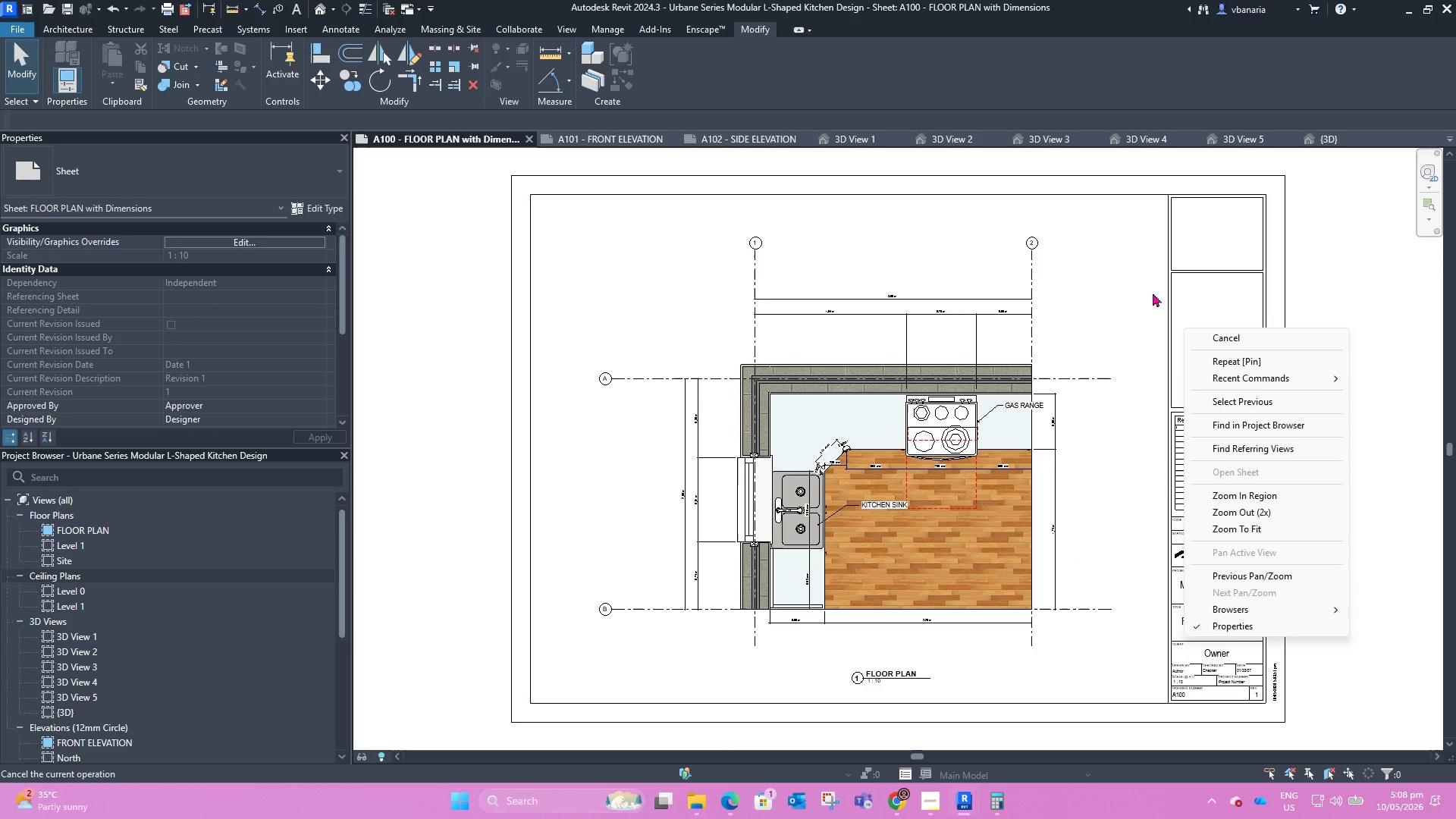 
scroll: coordinate [654, 232], scroll_direction: up, amount: 2.0
 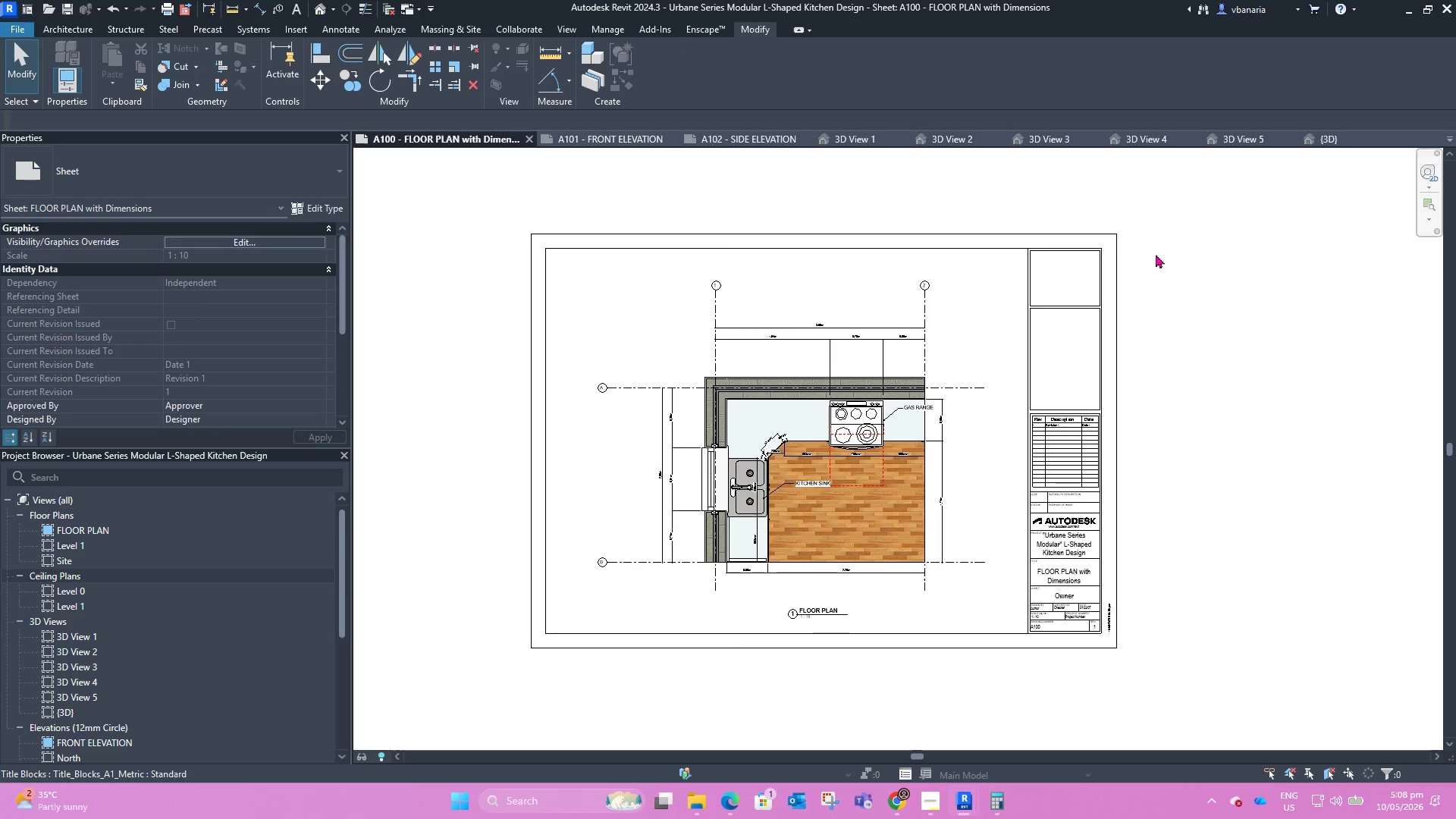 
left_click([1218, 527])
 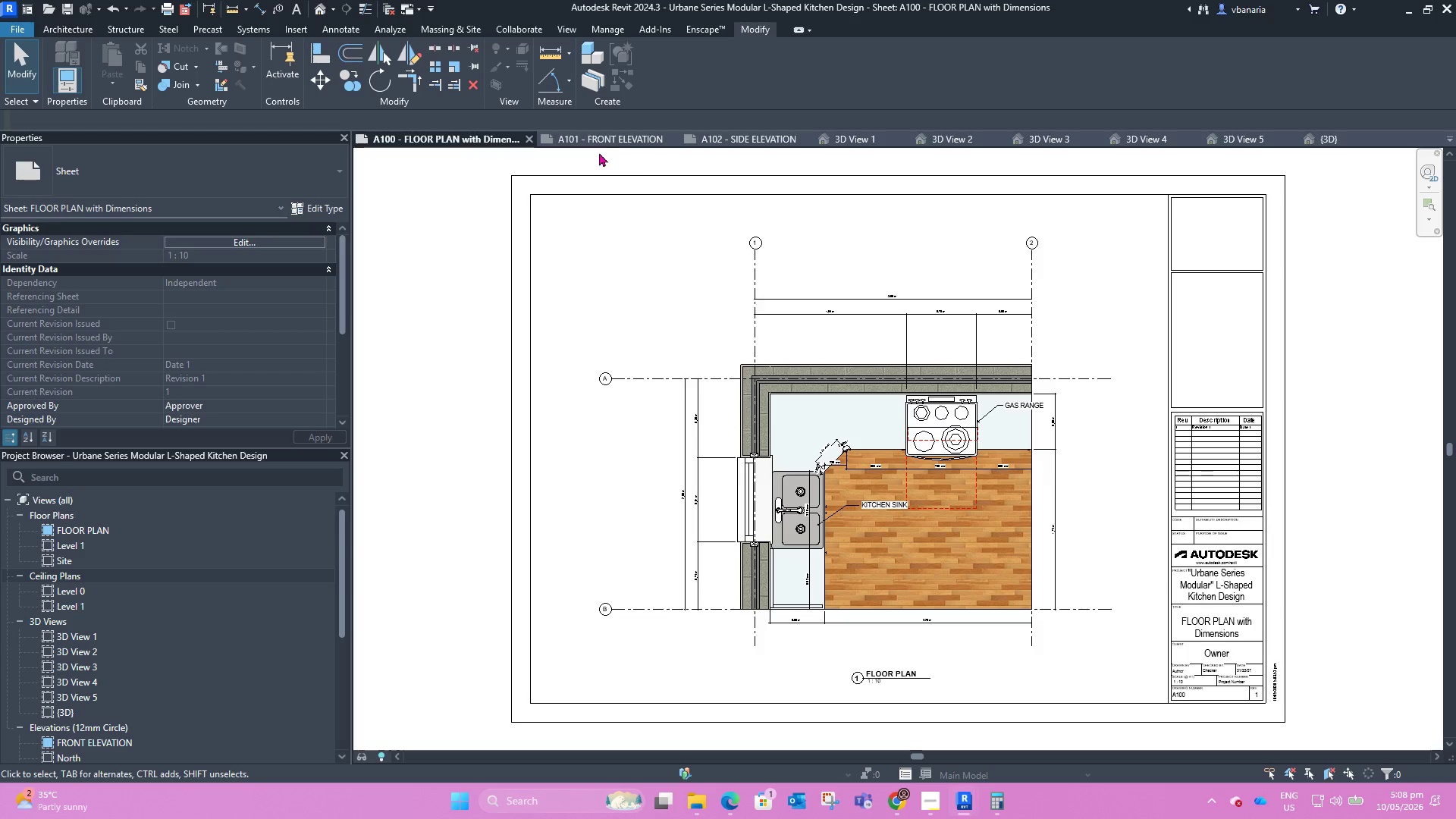 
left_click([595, 140])
 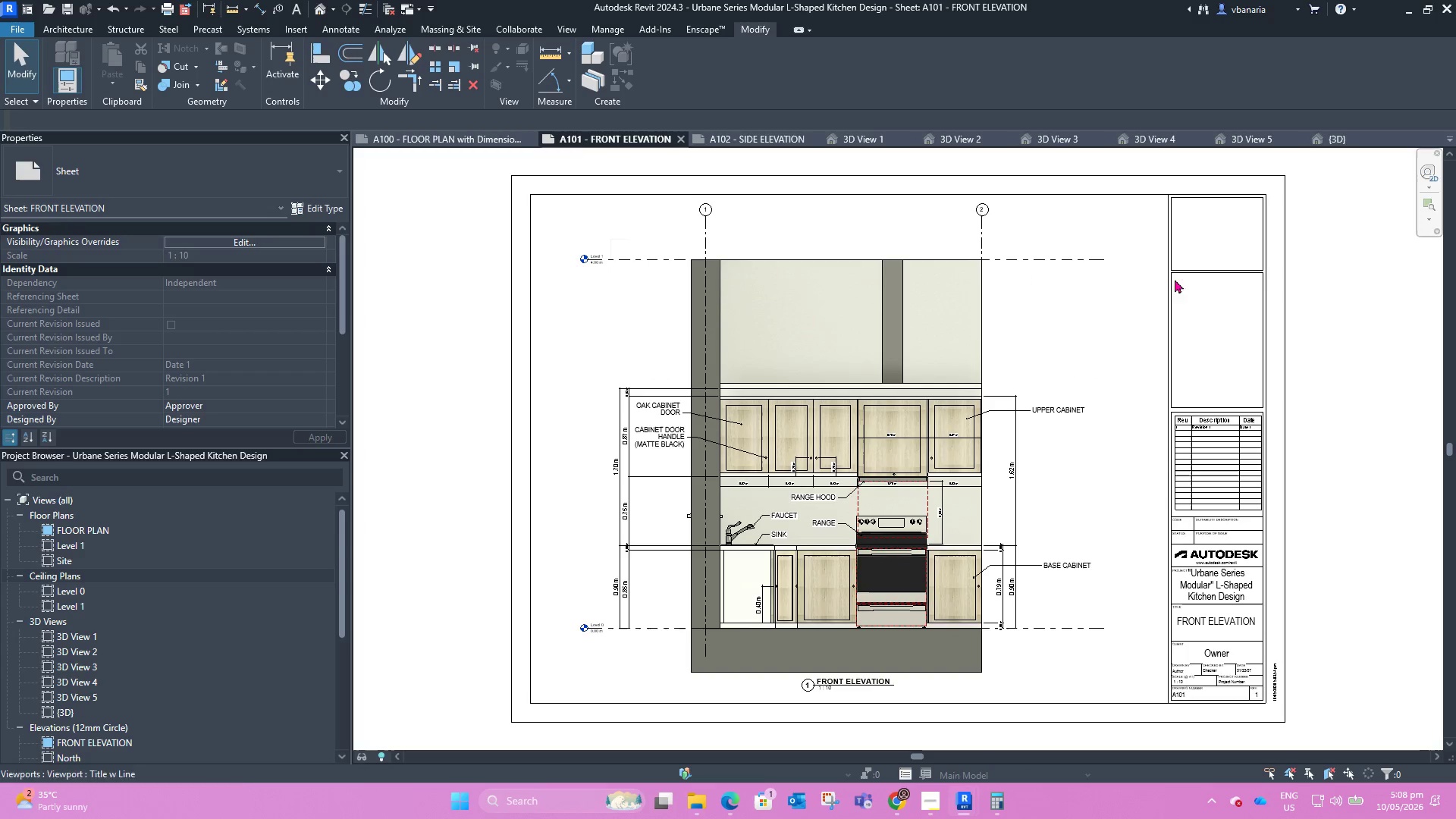 
right_click([1311, 297])
 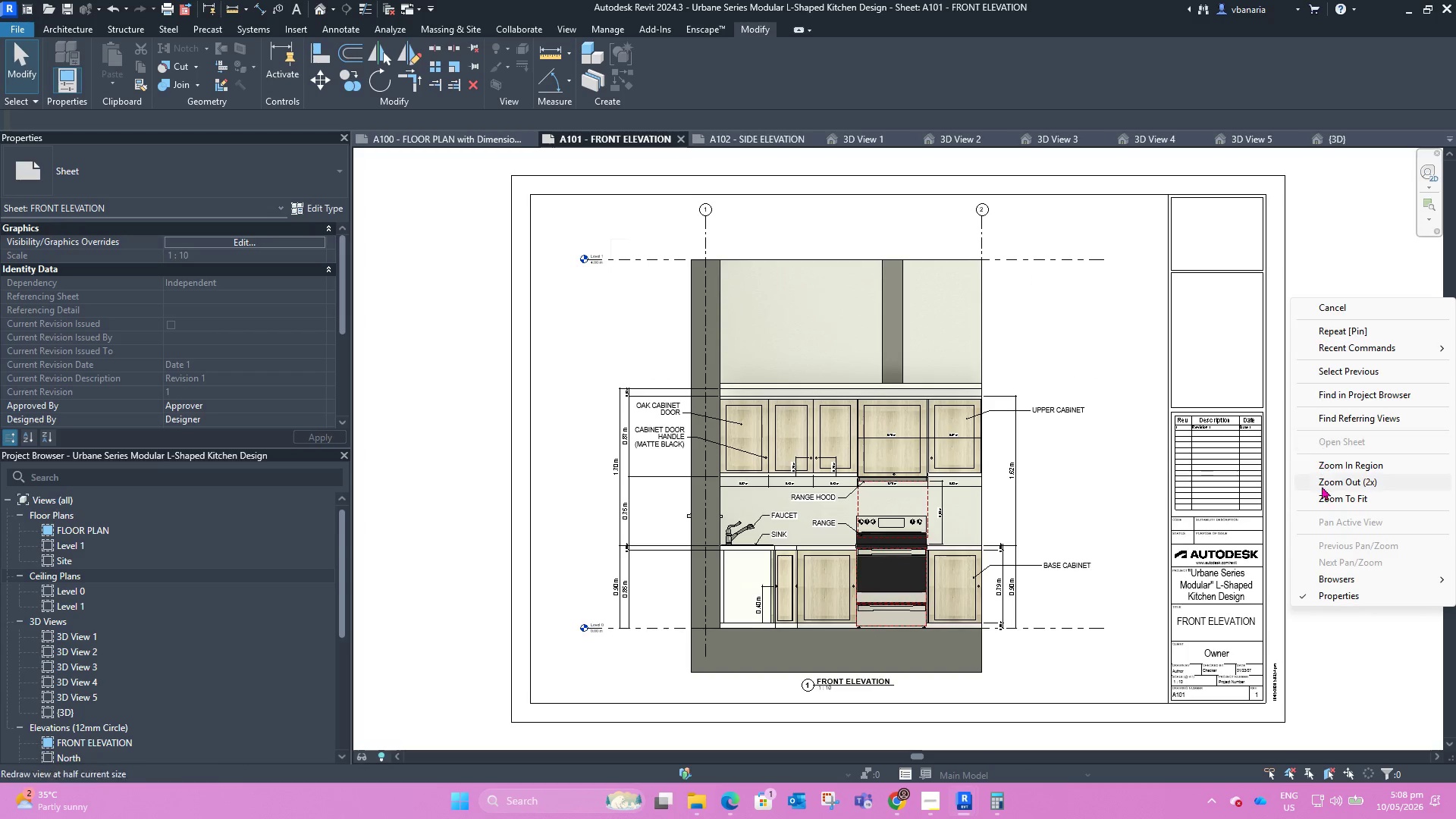 
left_click([1326, 497])
 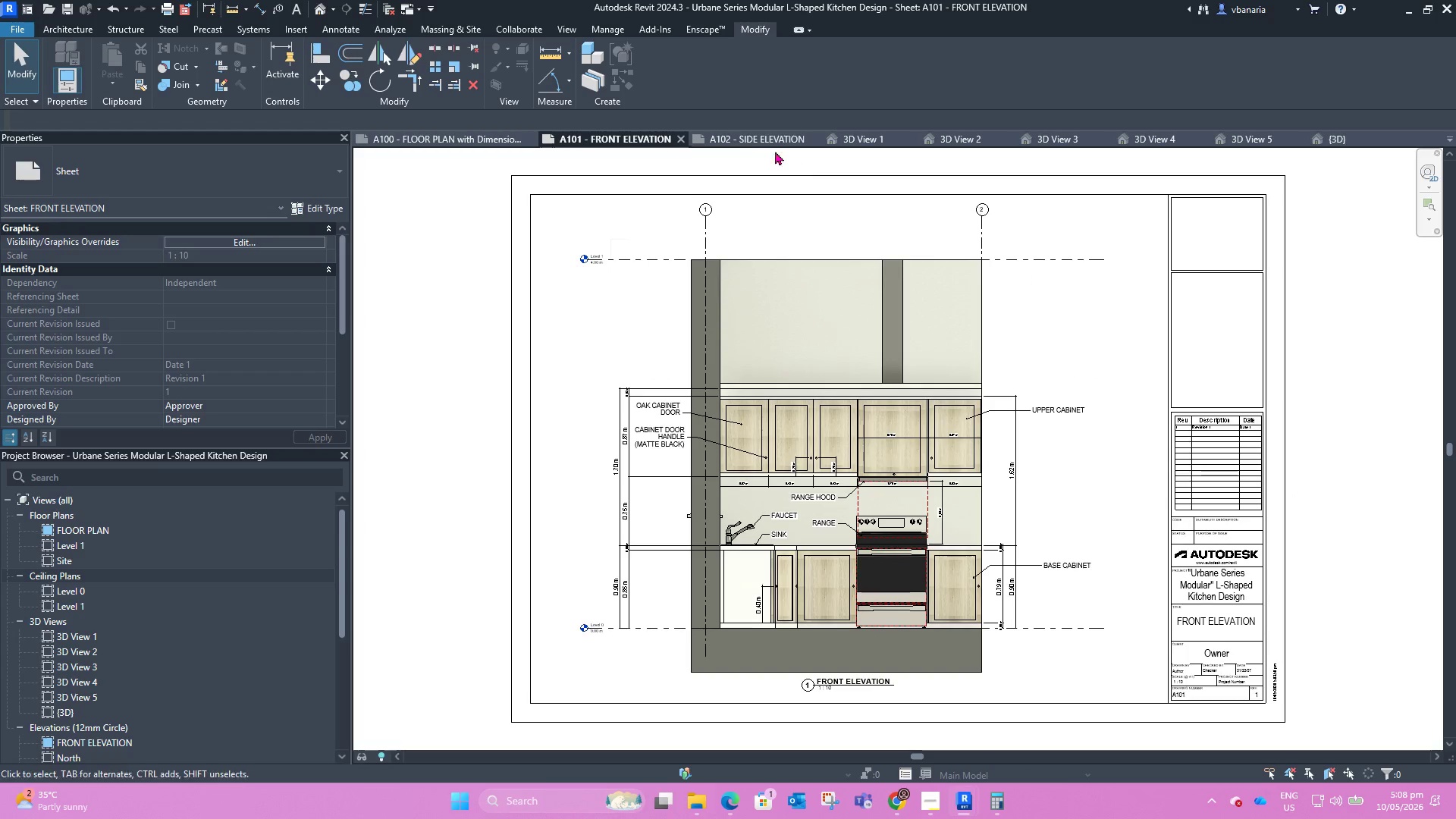 
left_click([753, 136])
 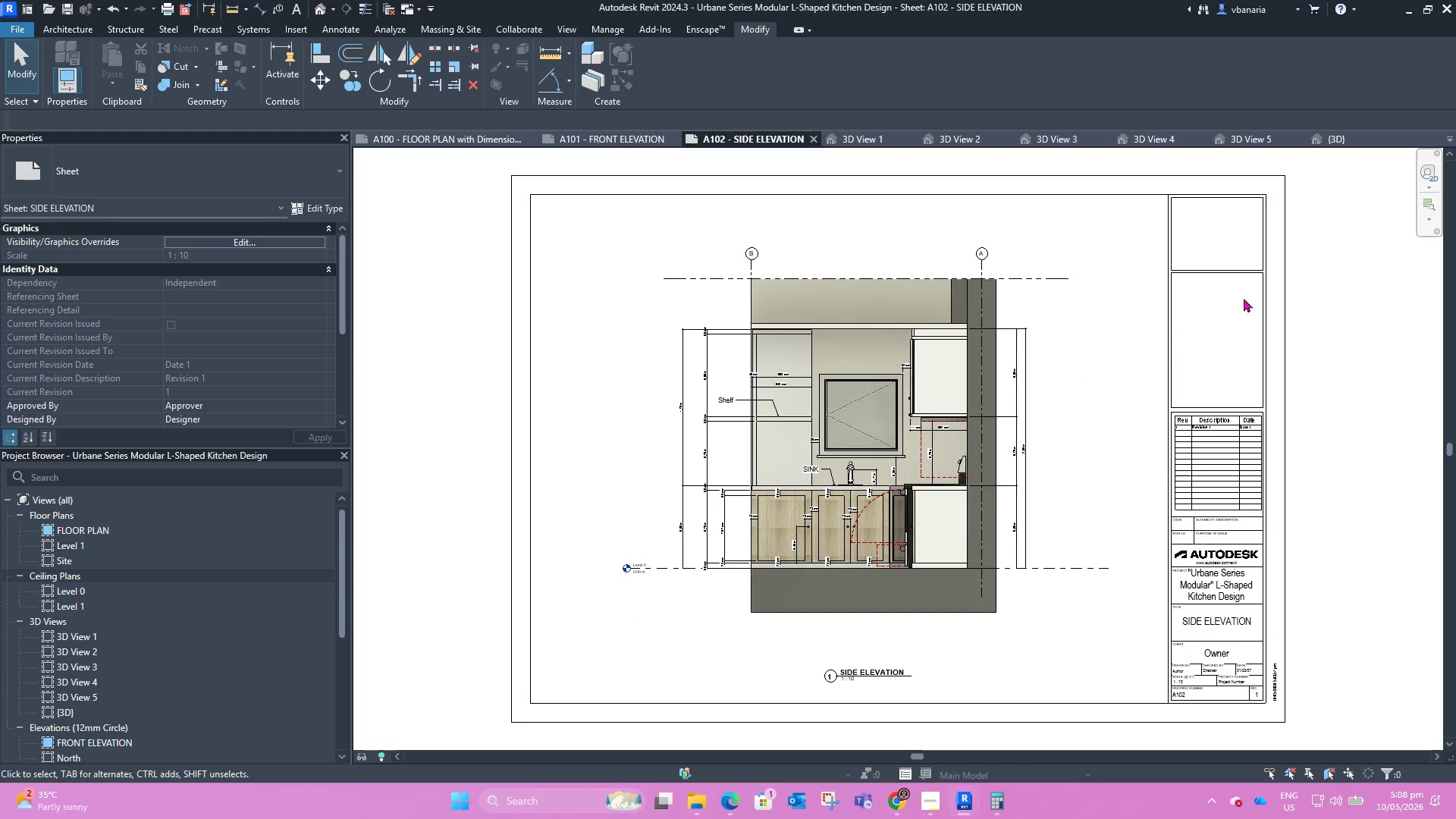 
right_click([1358, 309])
 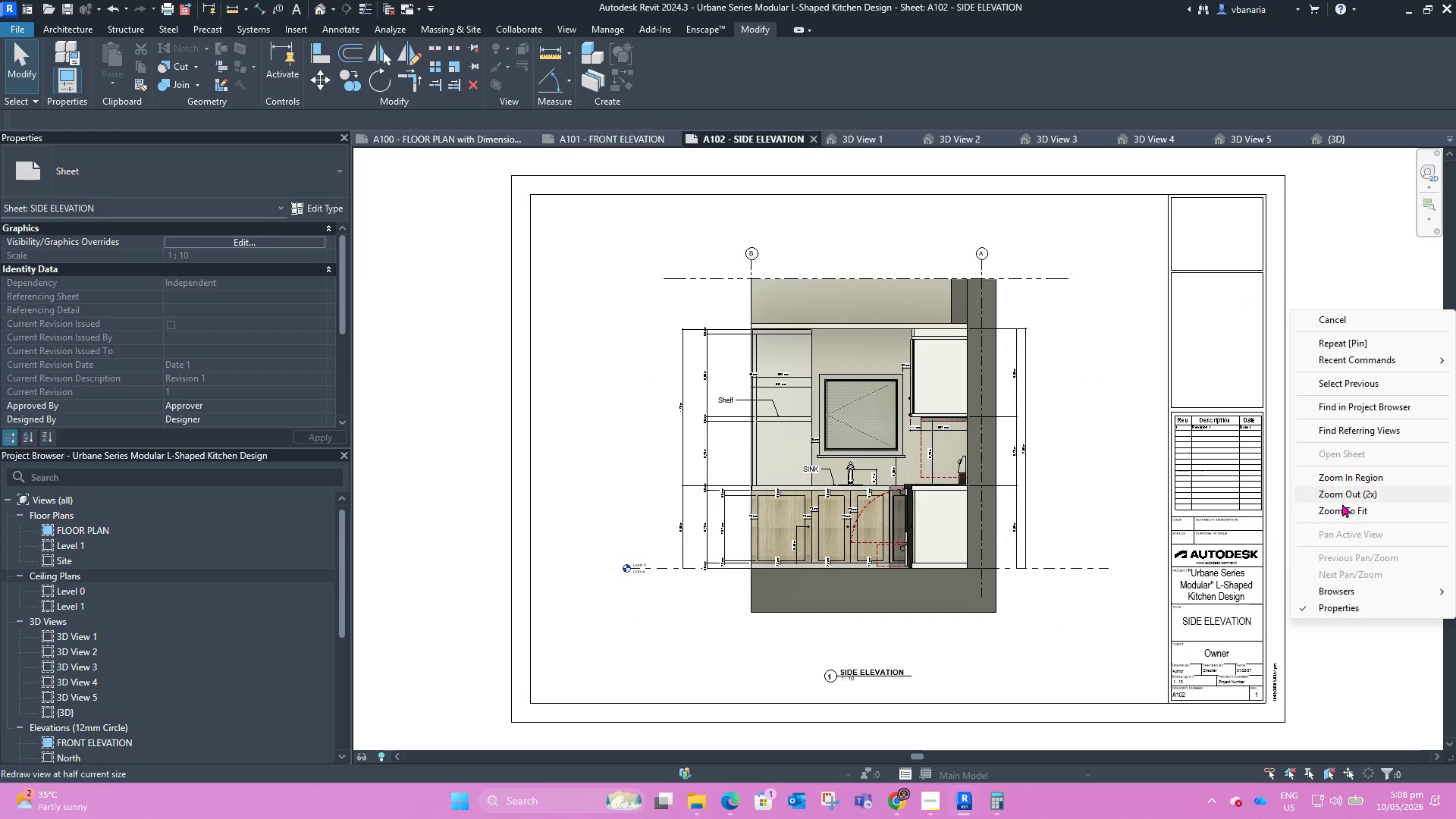 
left_click([1343, 506])
 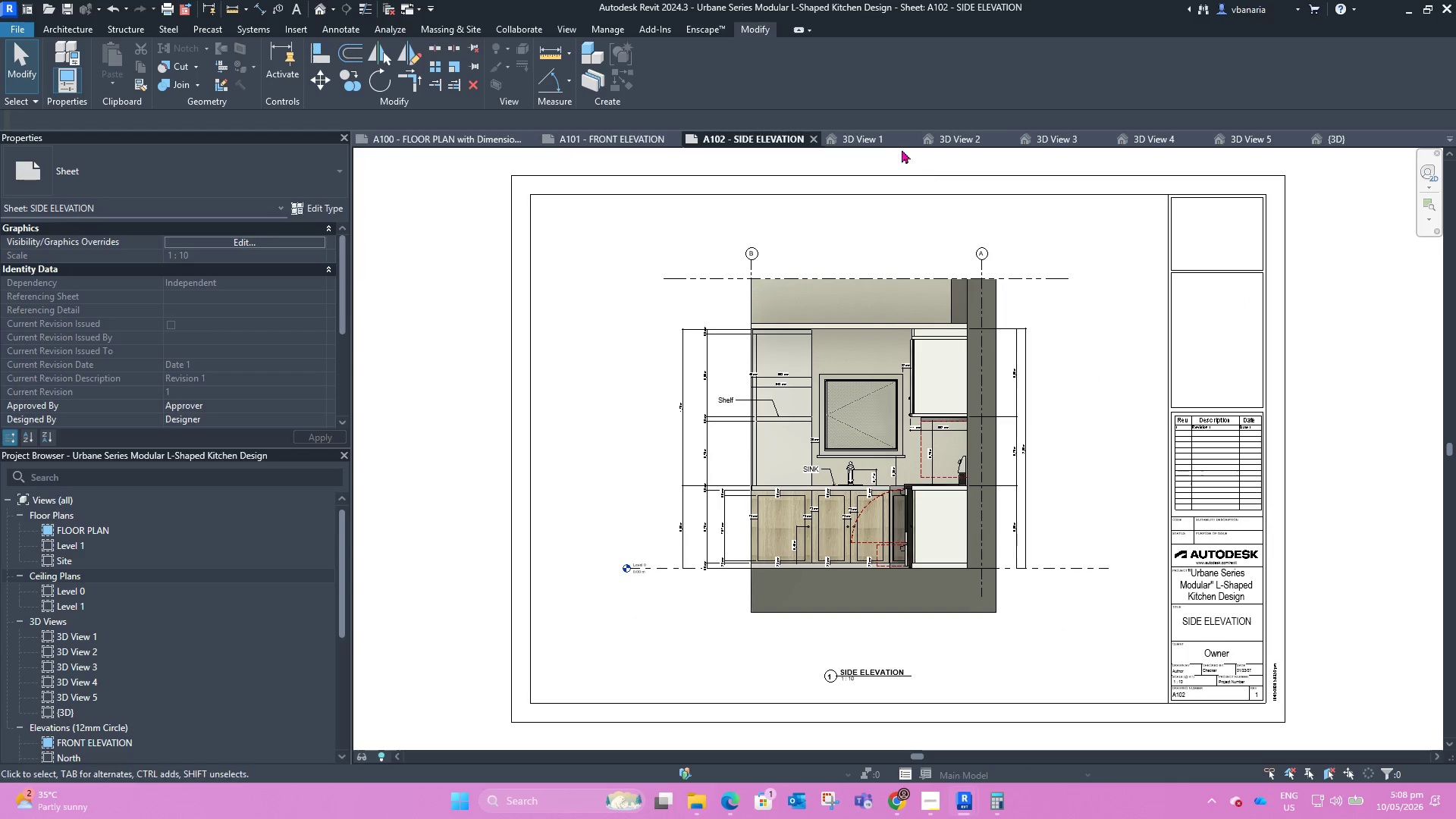 
left_click([877, 131])
 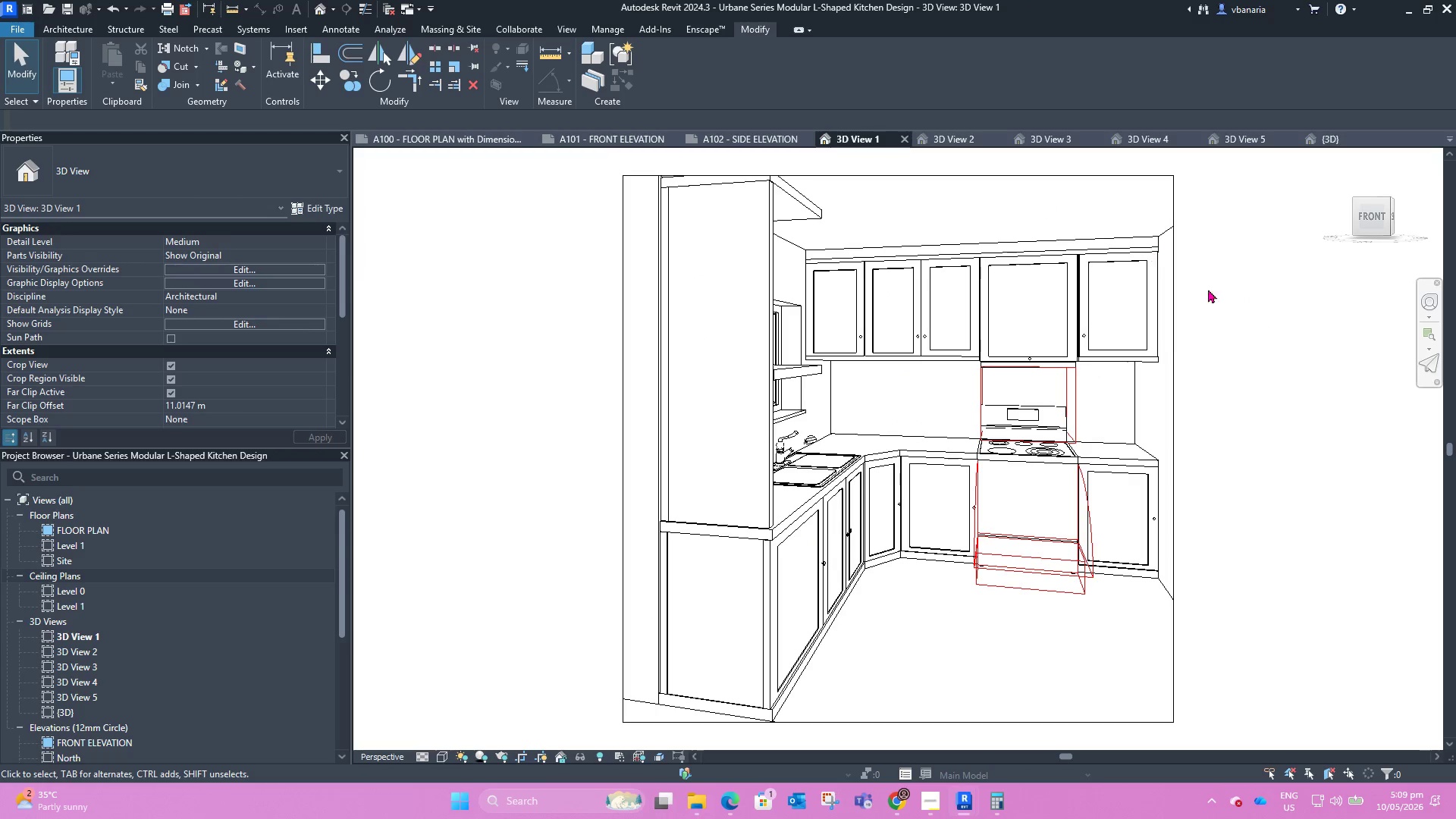 
right_click([1276, 307])
 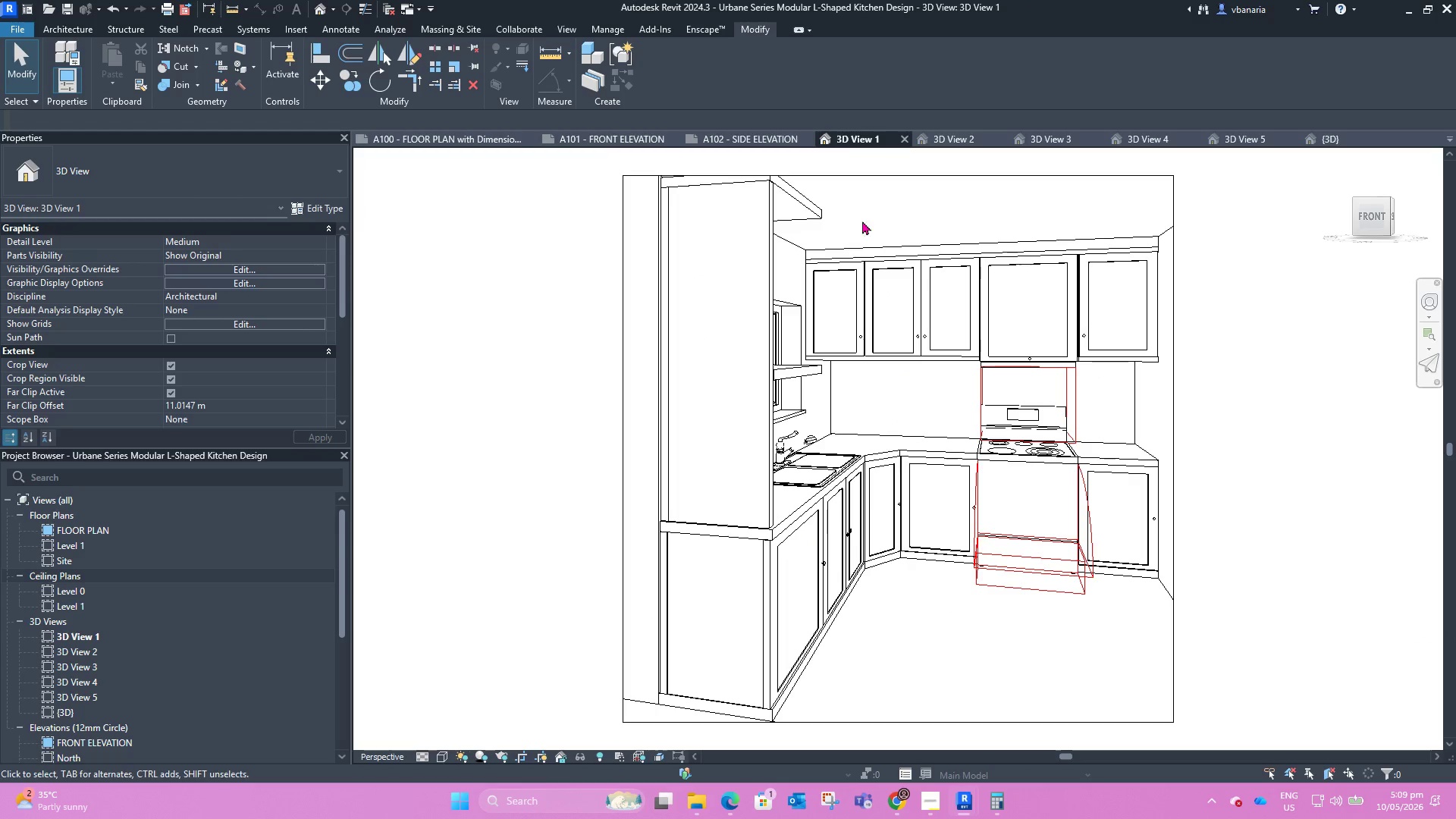 
left_click([758, 181])
 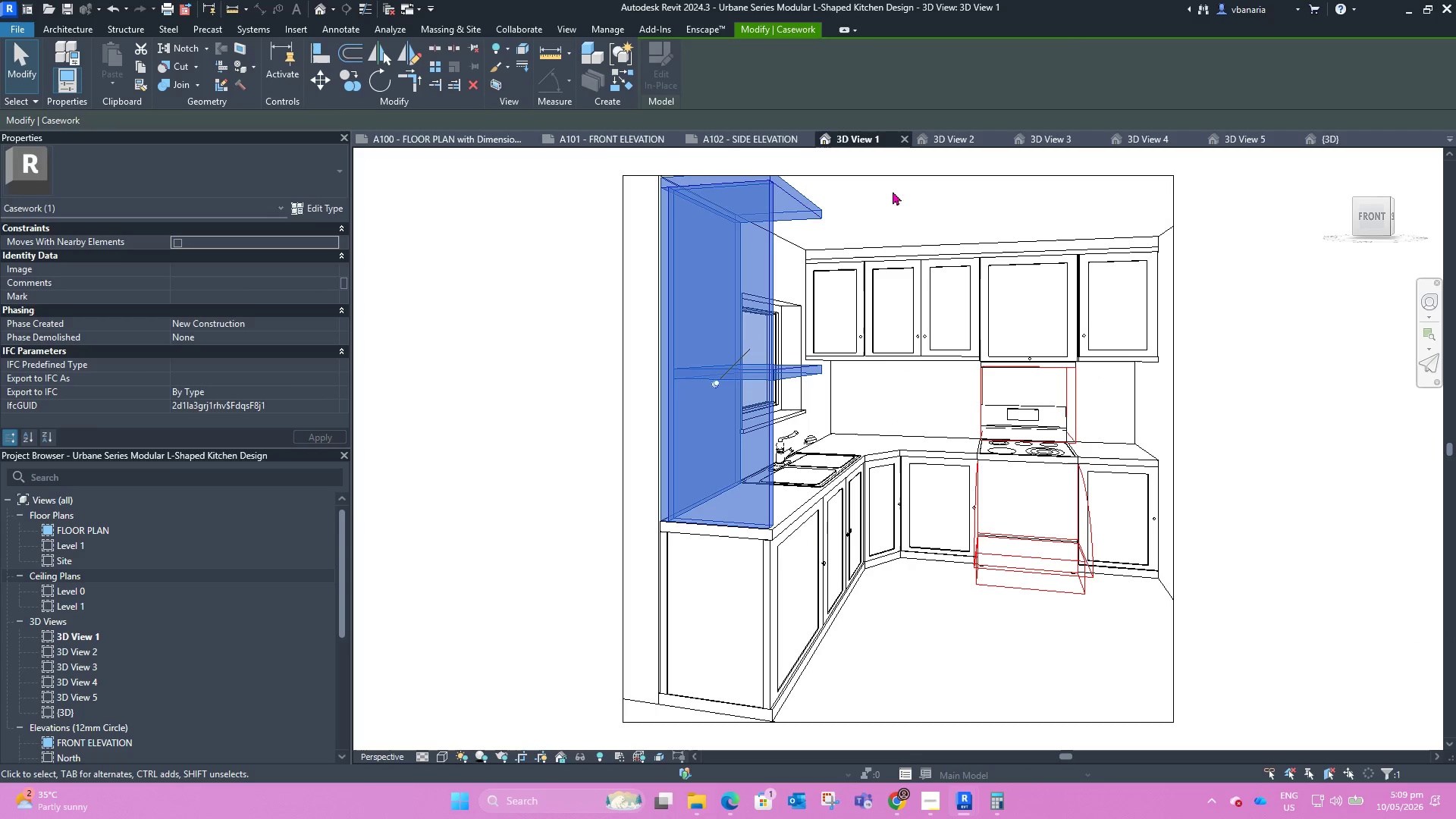 
left_click([1002, 203])
 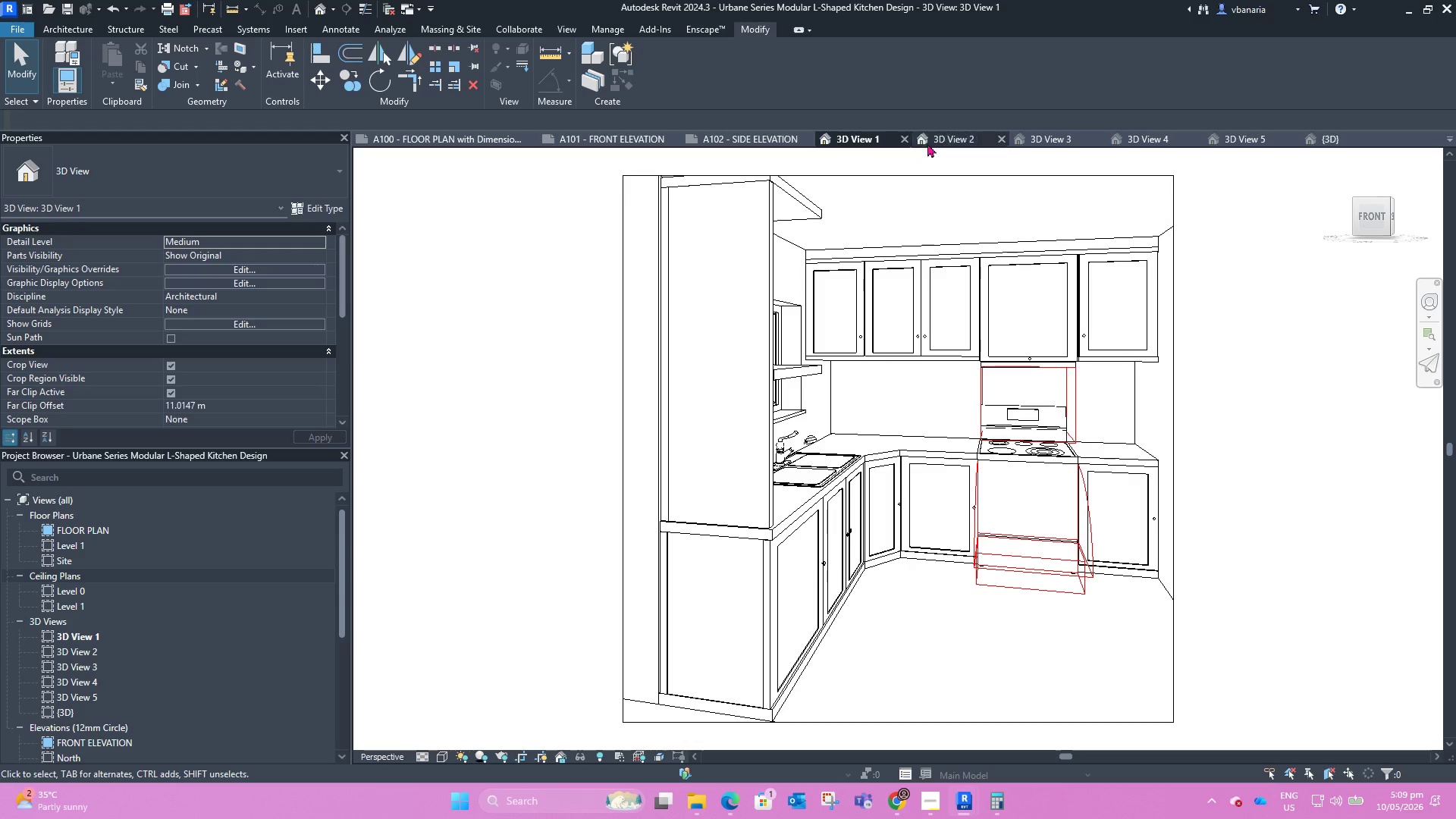 
left_click([930, 141])
 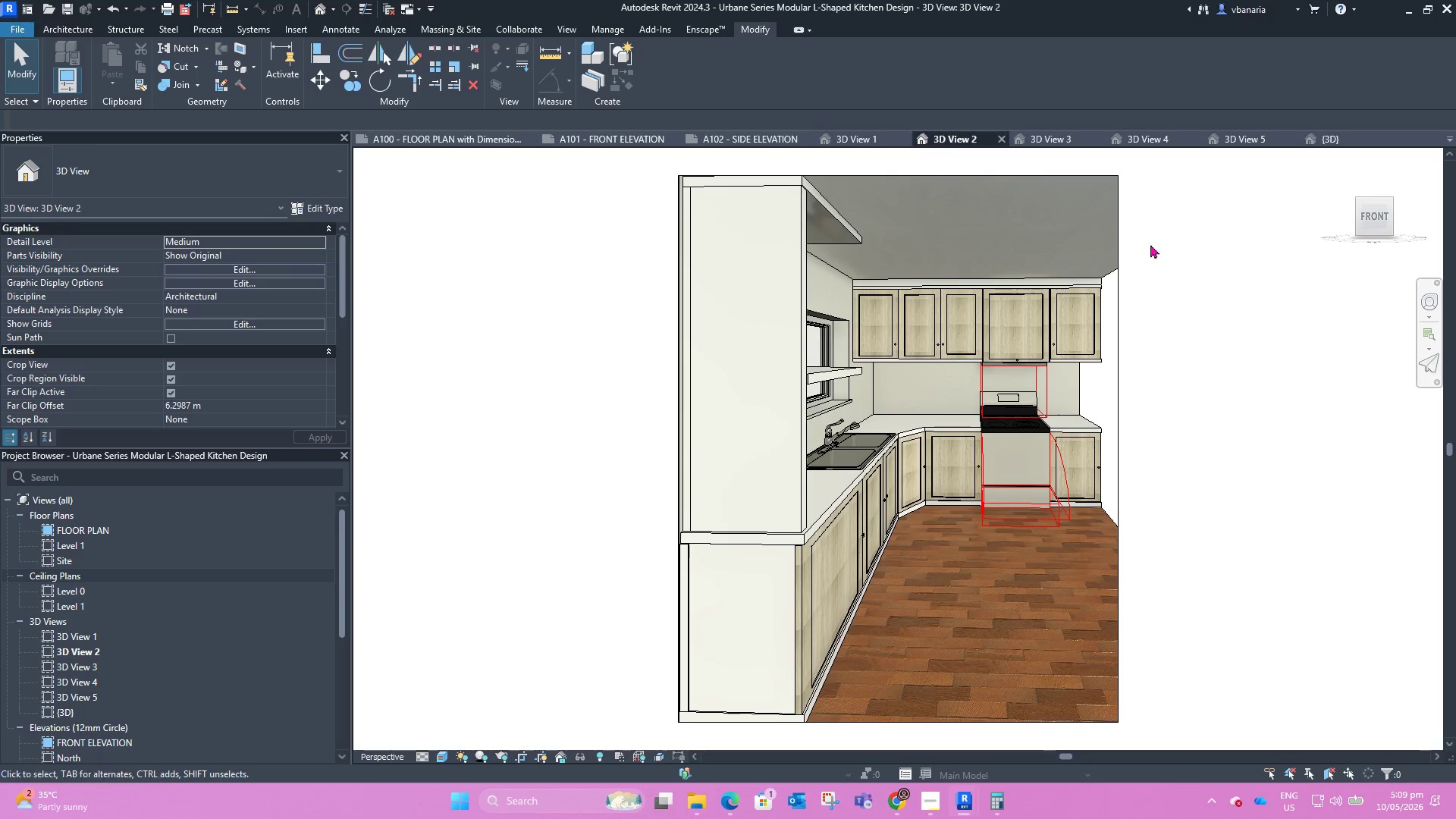 
right_click([1203, 263])
 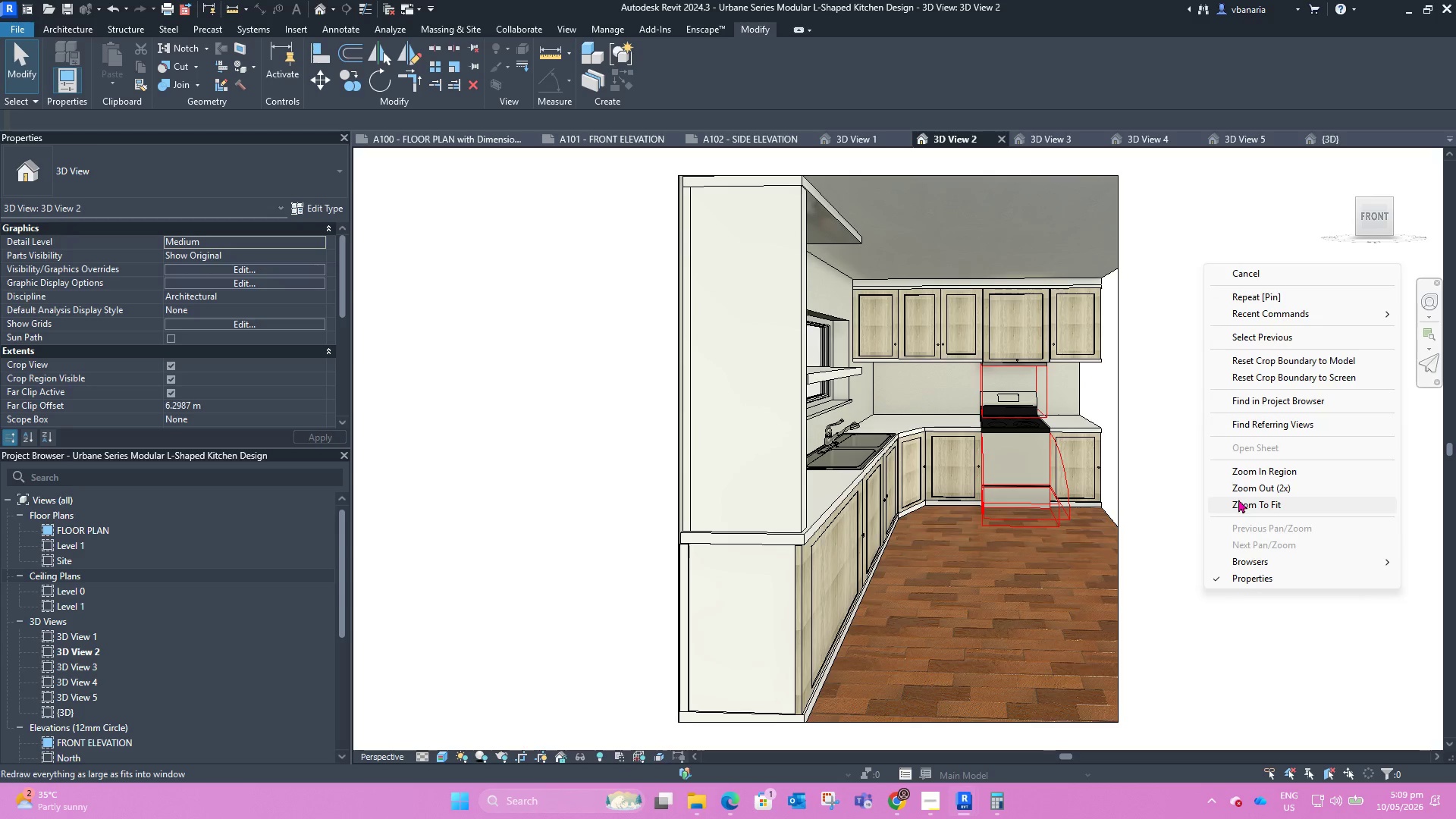 
left_click([1238, 499])
 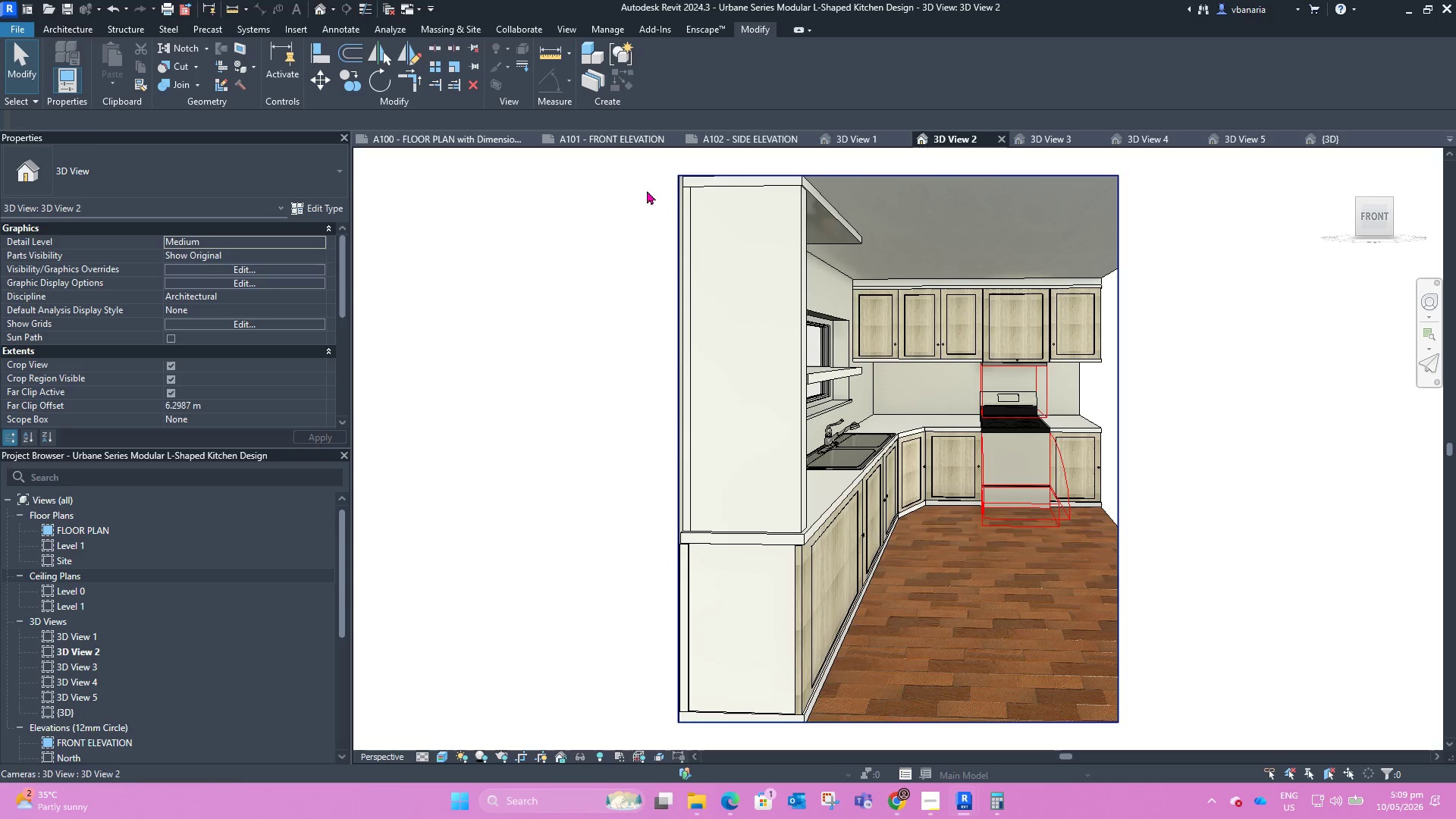 
left_click([684, 196])
 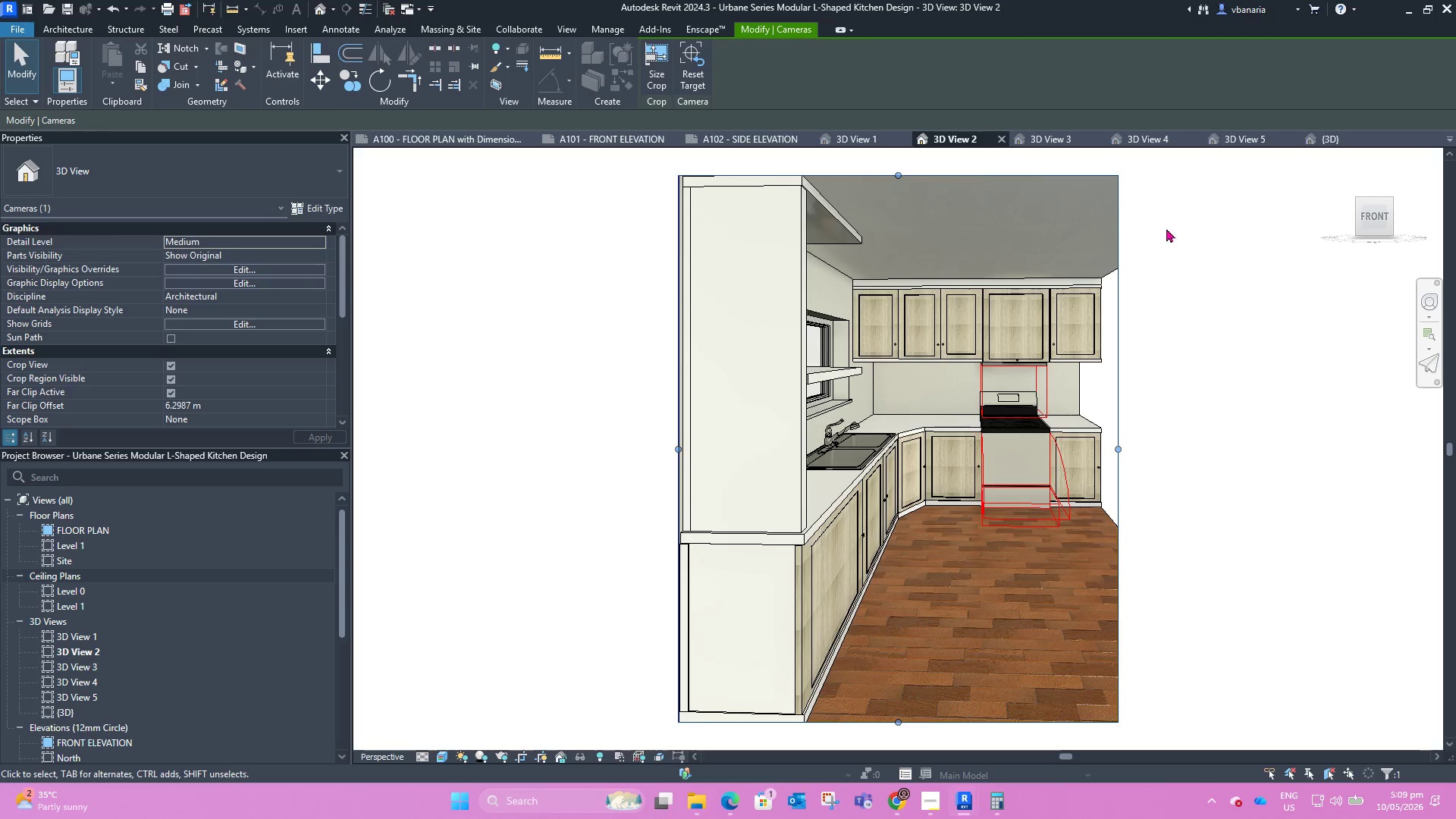 
left_click([1193, 240])
 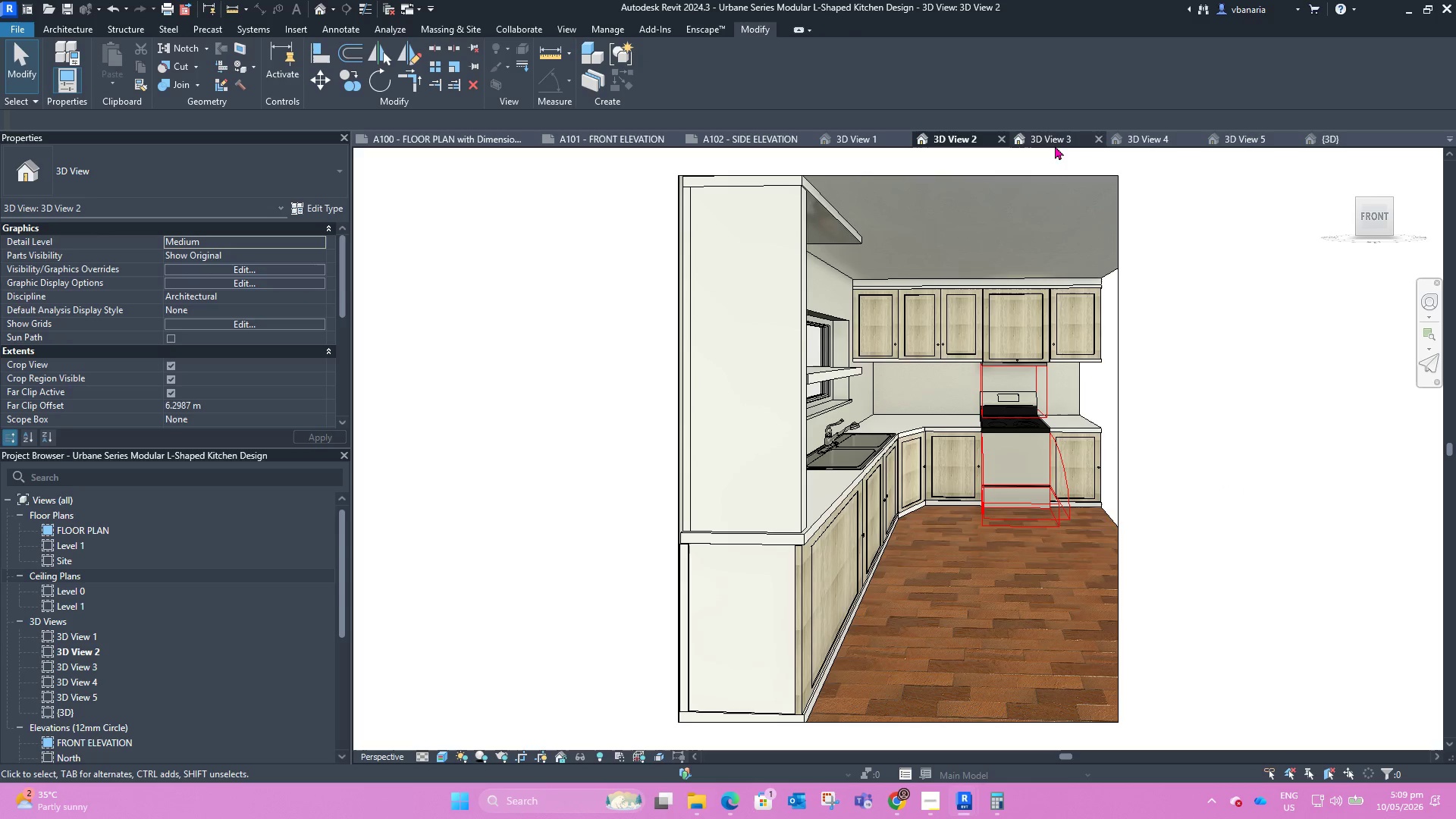 
left_click([1051, 139])
 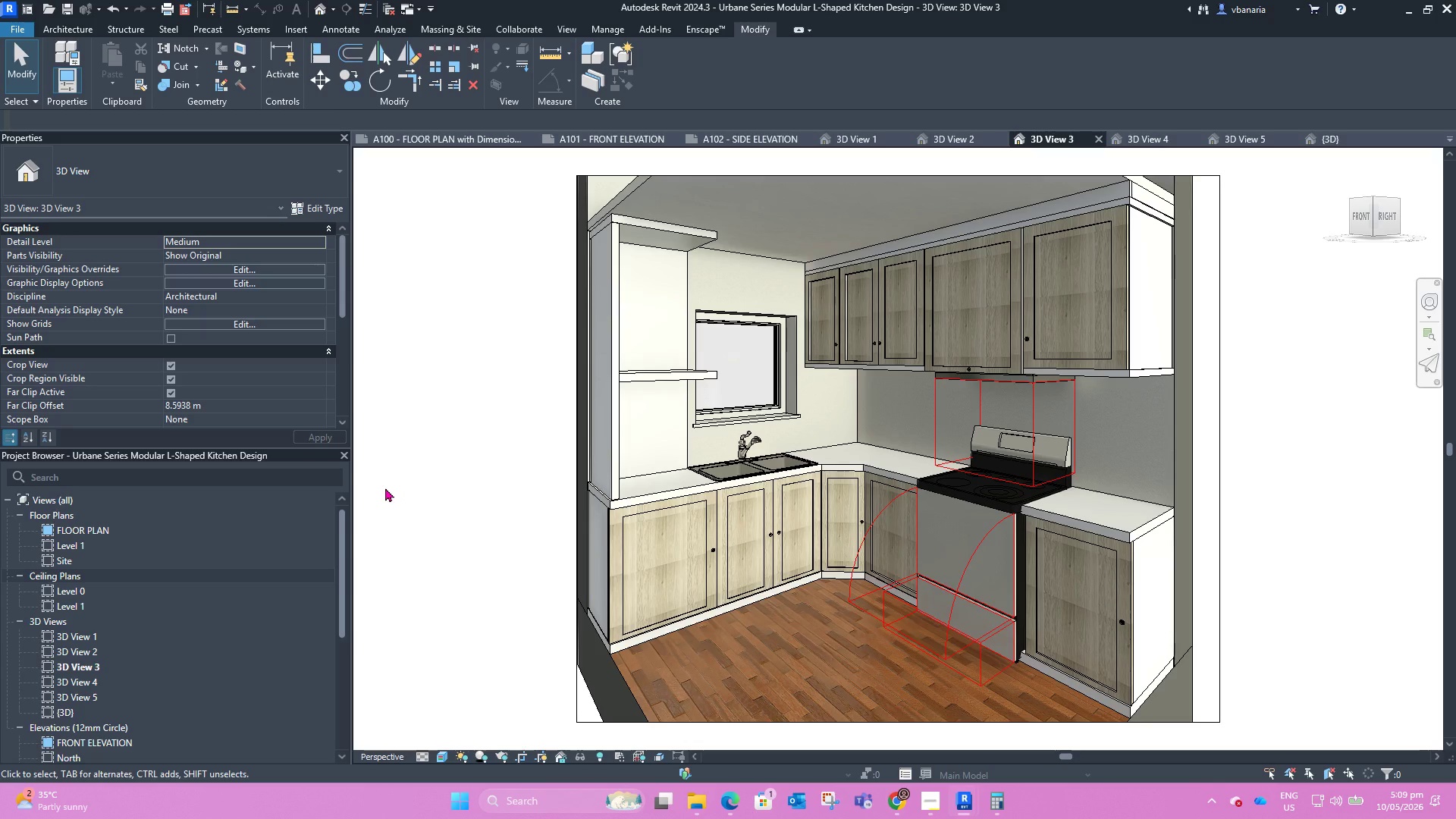 
right_click([1247, 396])
 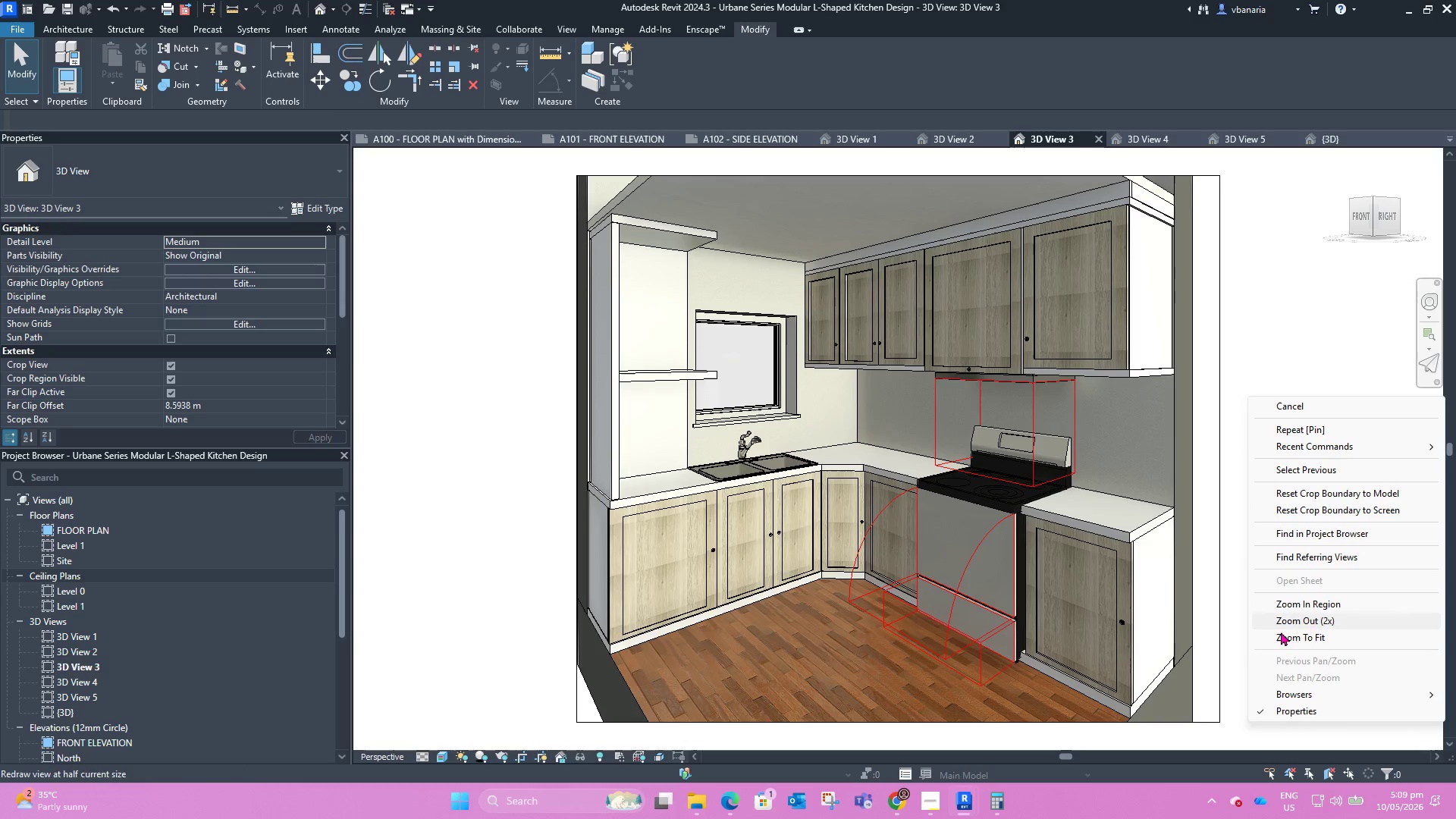 
left_click([1281, 642])
 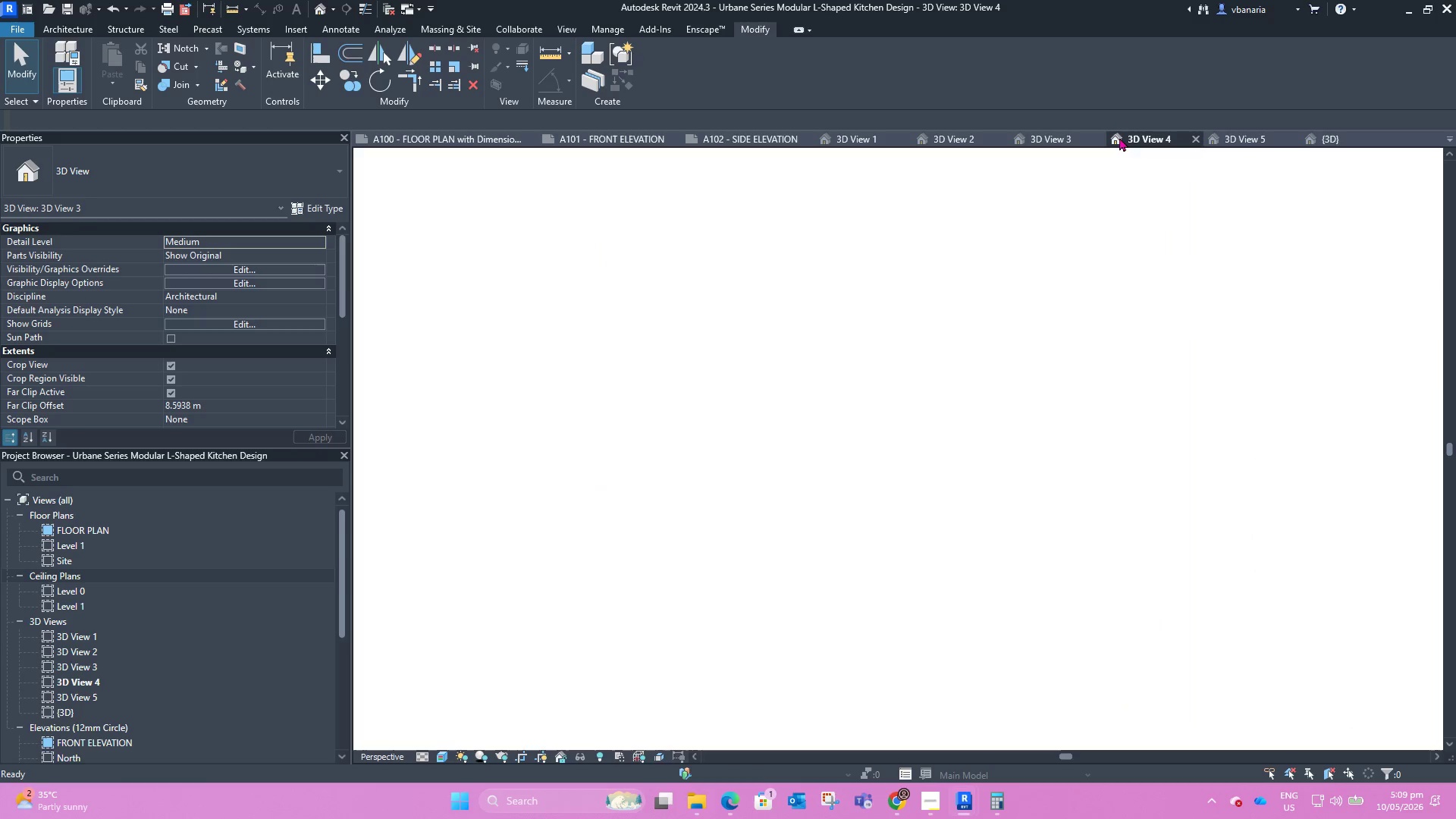 
right_click([1225, 260])
 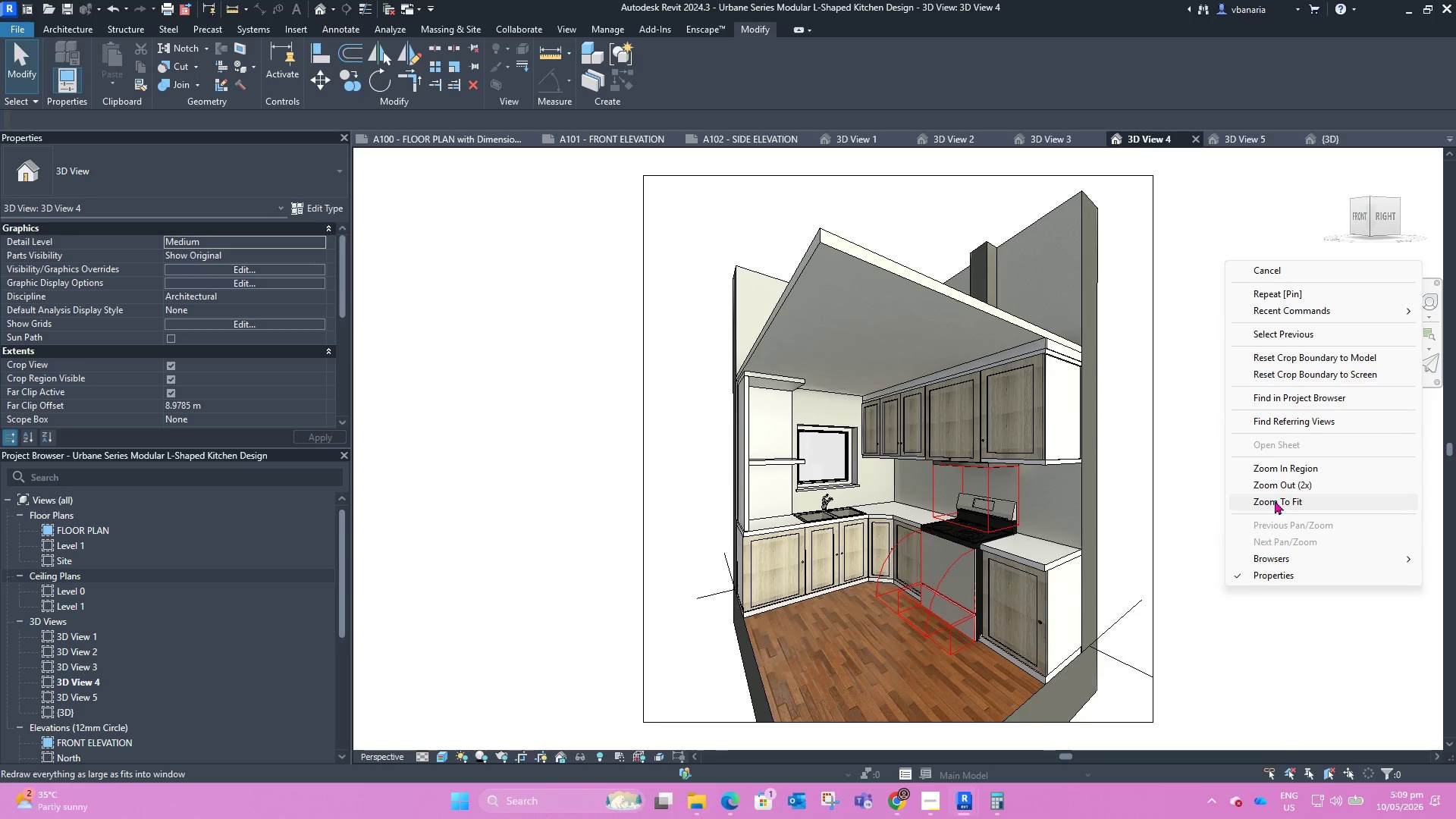 
double_click([1275, 500])
 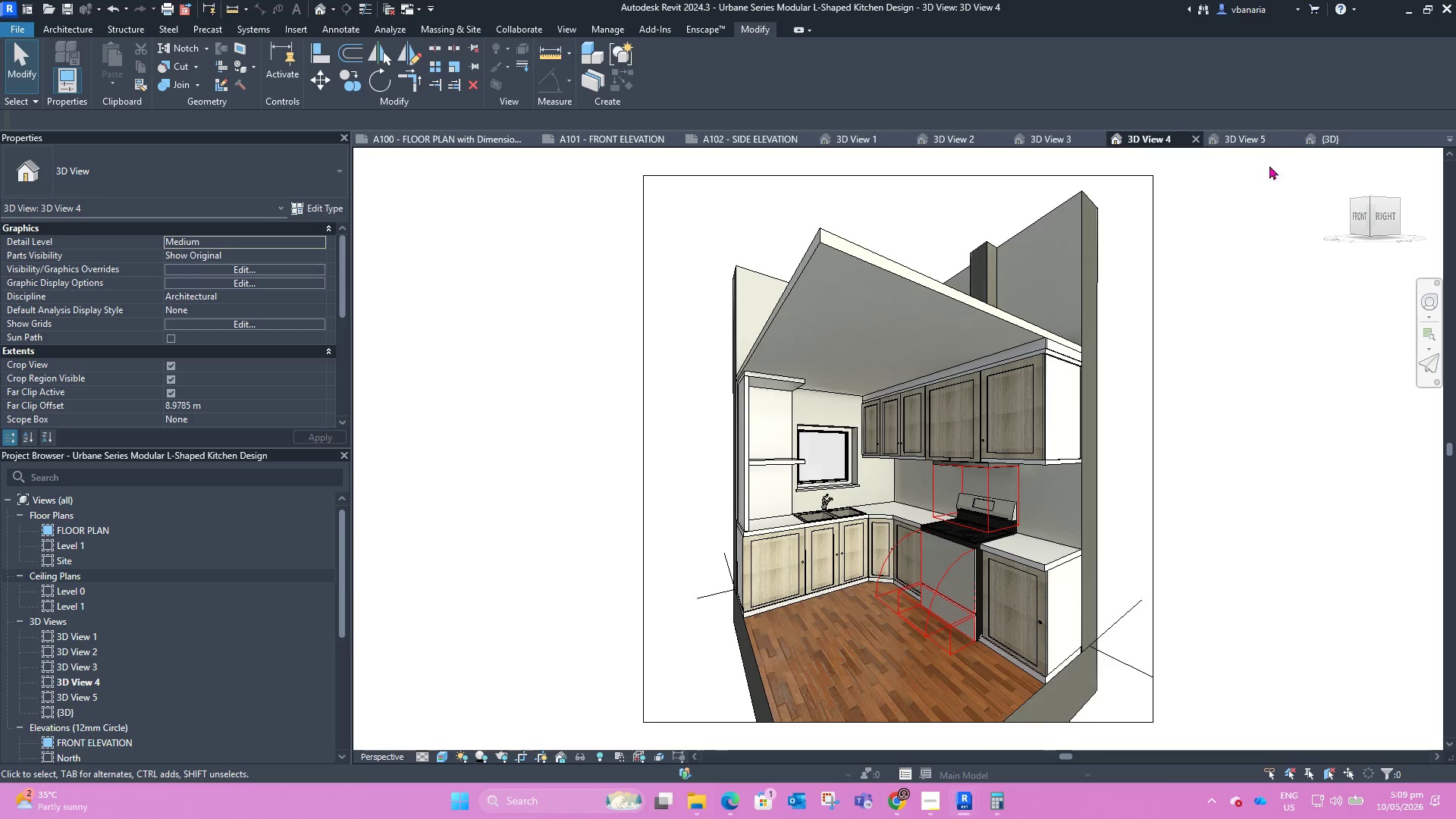 
left_click([1254, 135])
 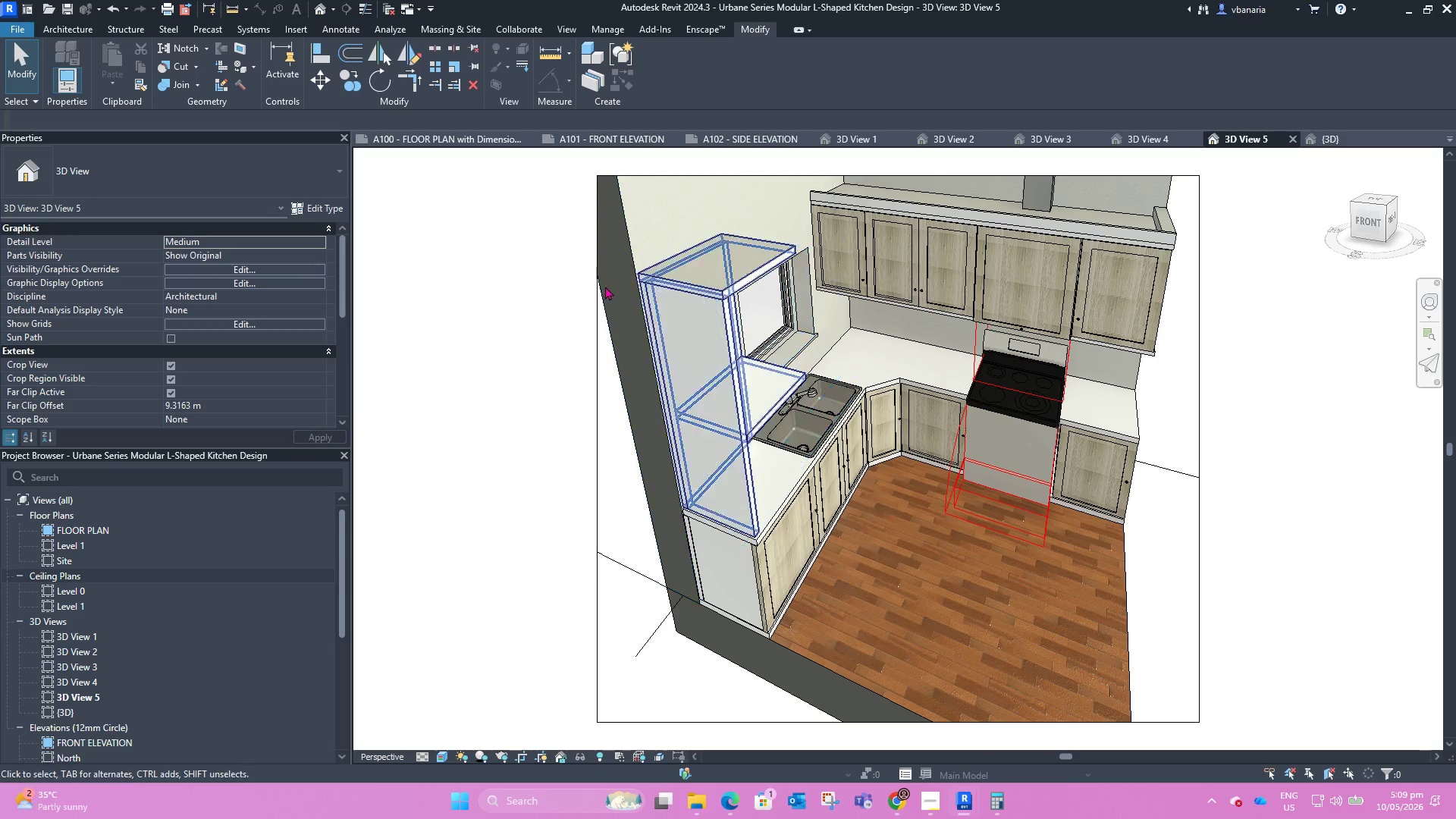 
right_click([511, 301])
 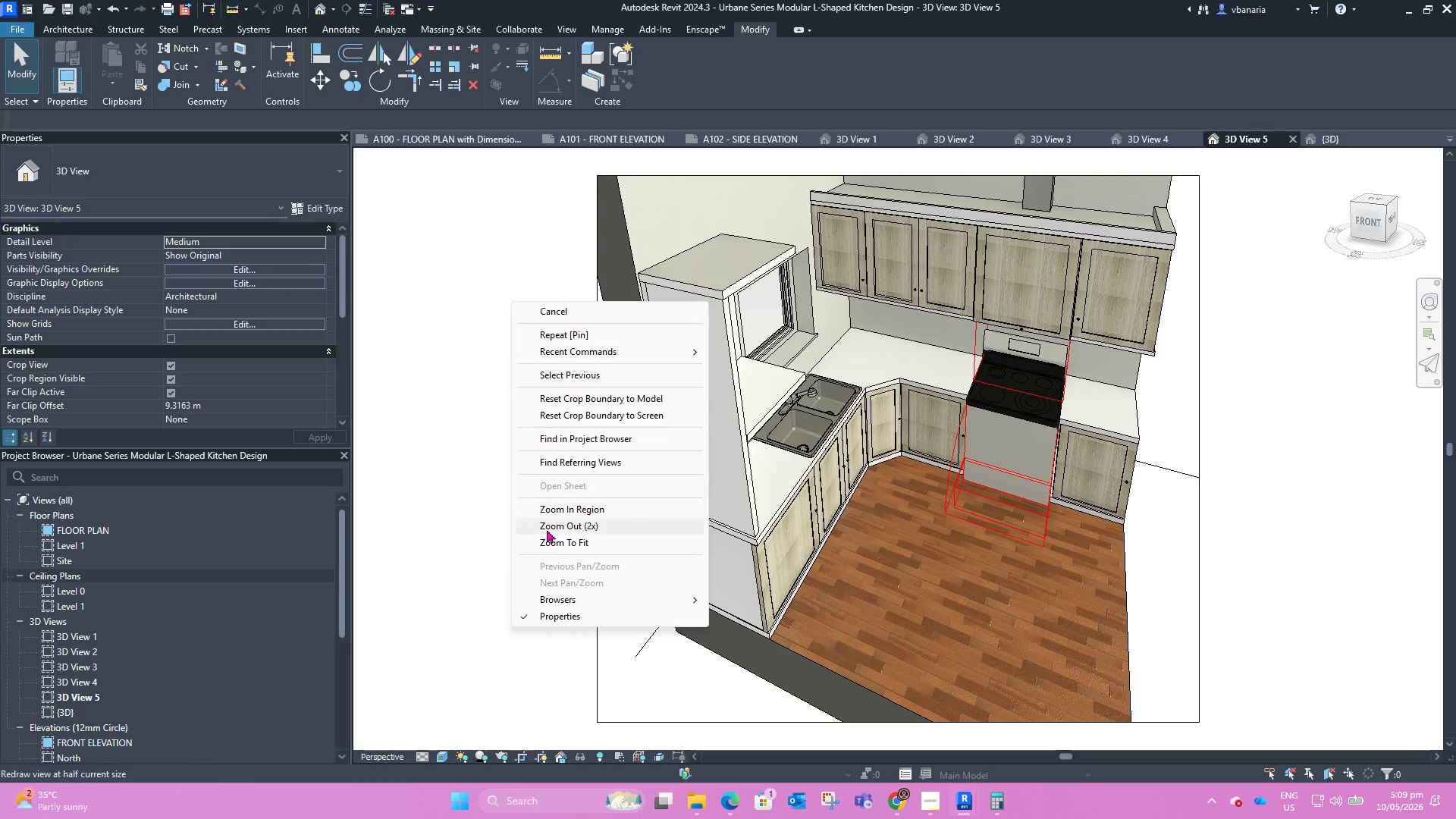 